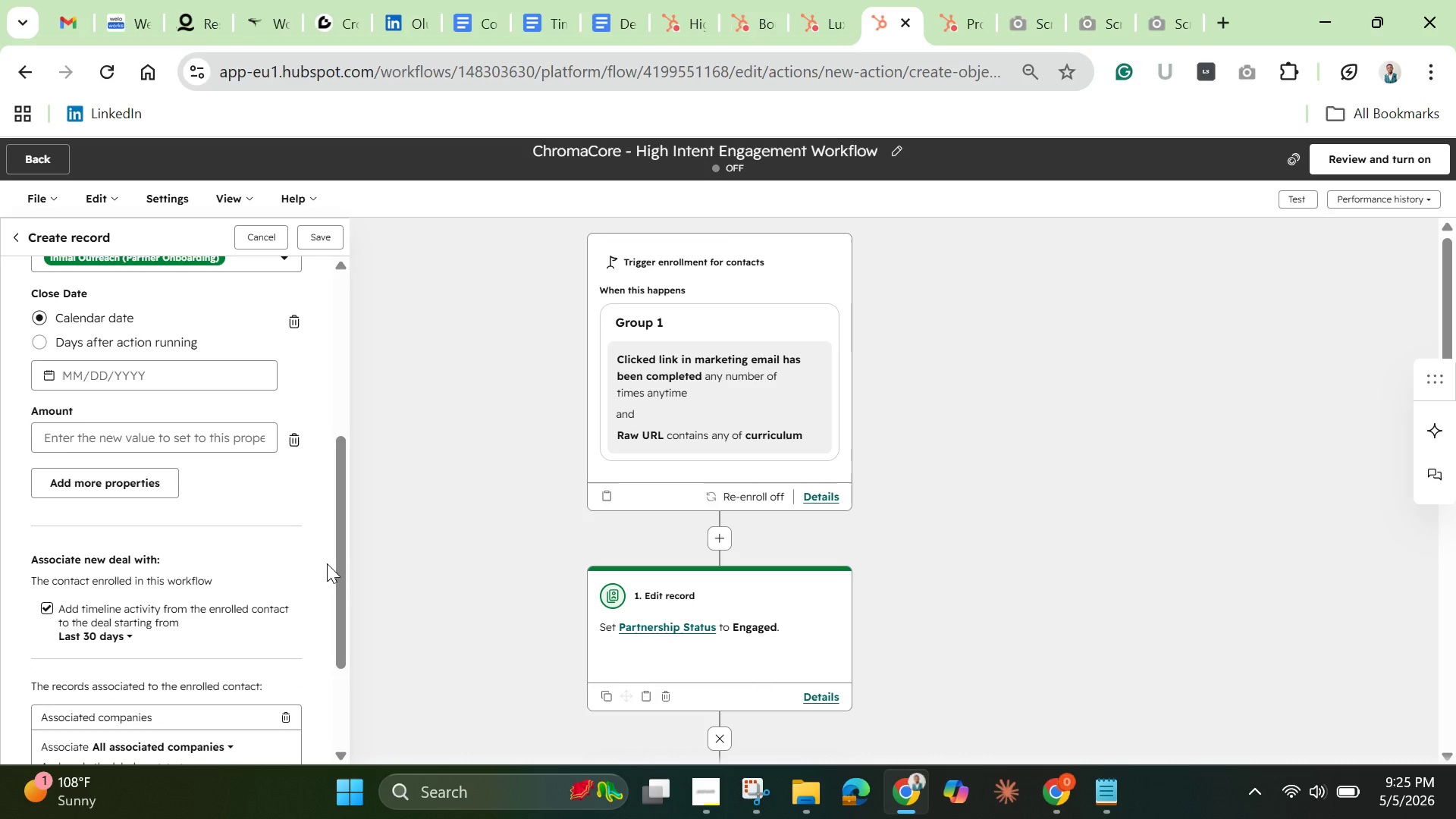 
left_click_drag(start_coordinate=[342, 550], to_coordinate=[369, 362])
 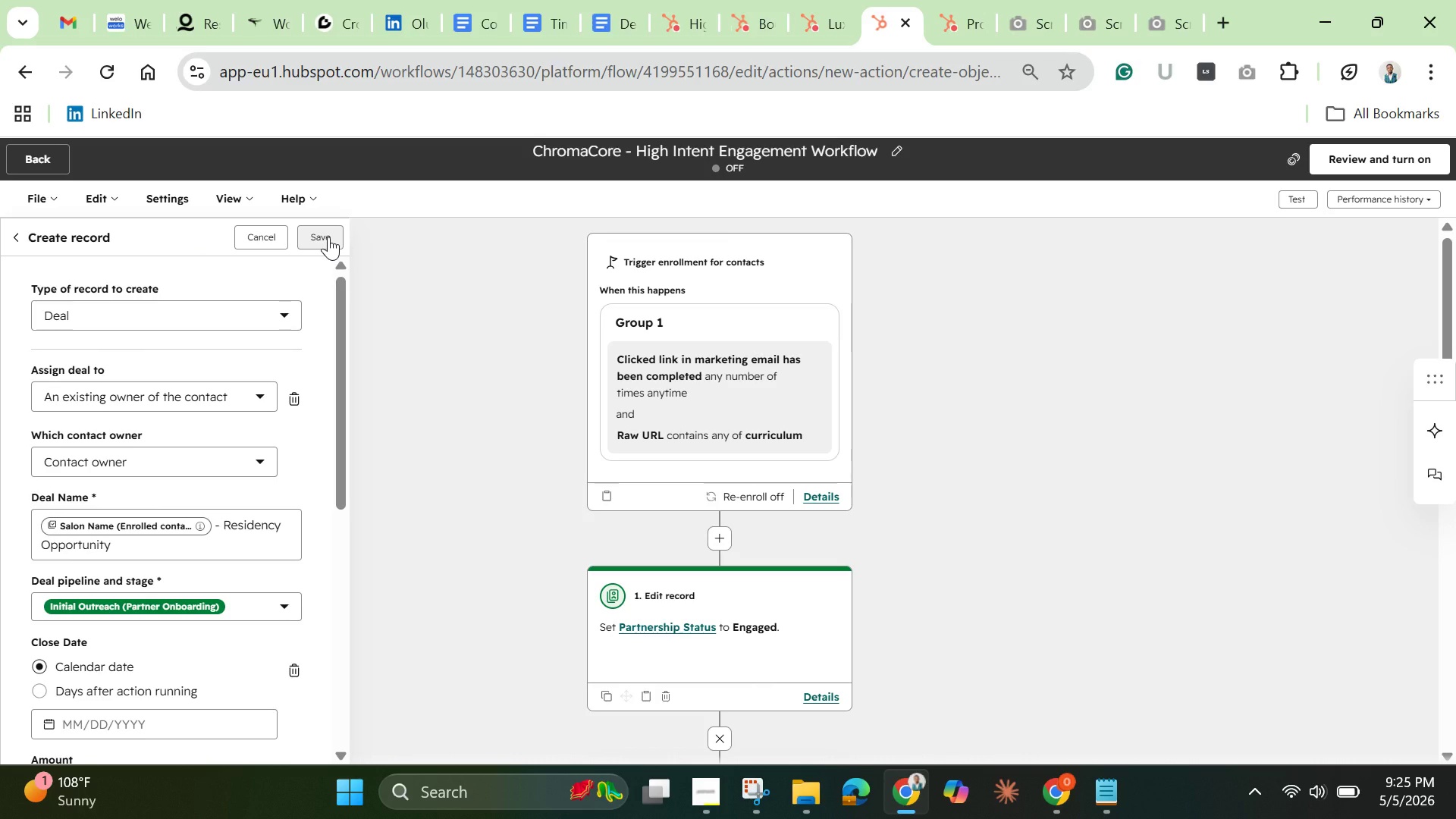 
left_click([328, 237])
 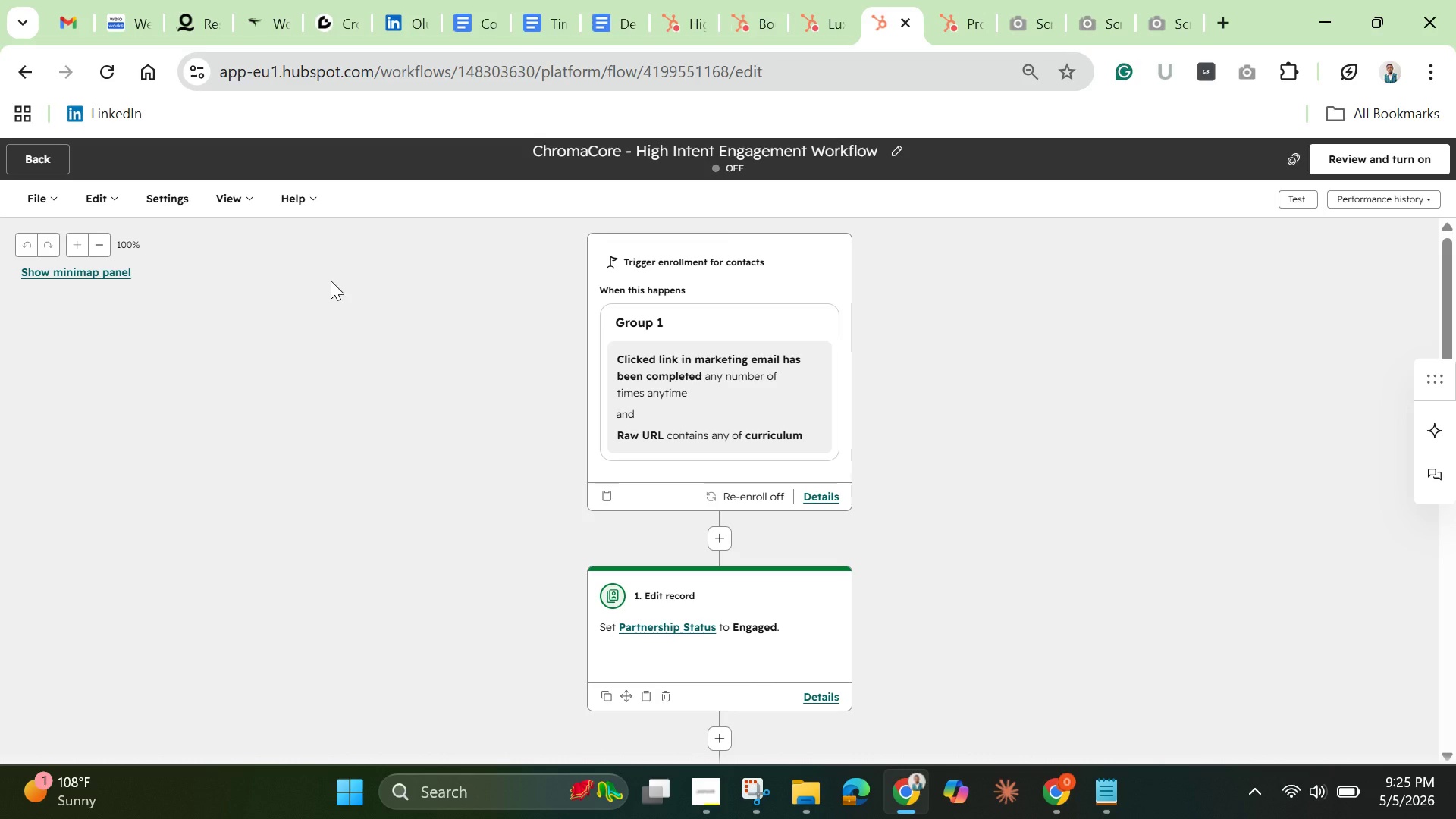 
wait(11.7)
 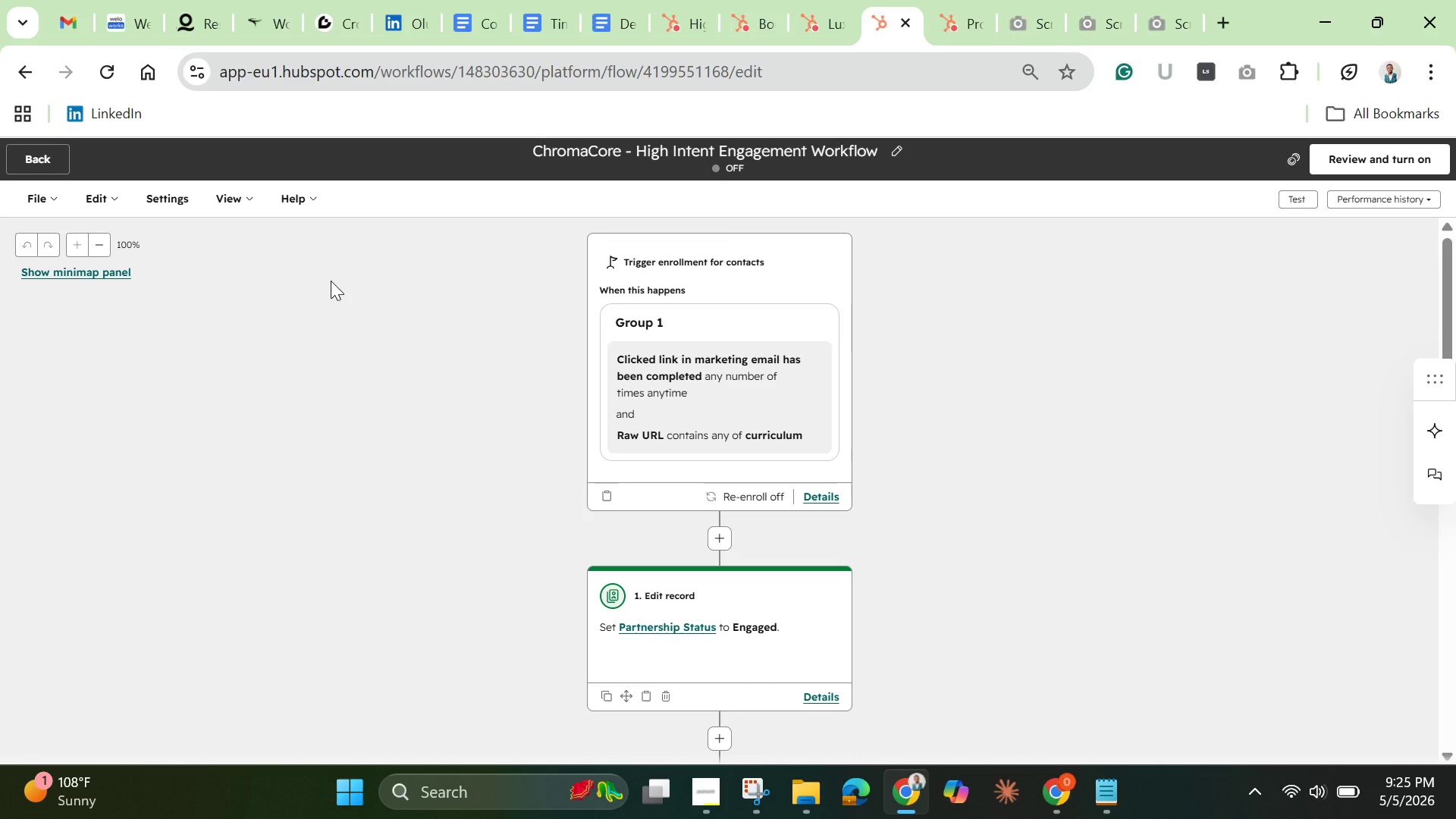 
scroll: coordinate [253, 450], scroll_direction: down, amount: 7.0
 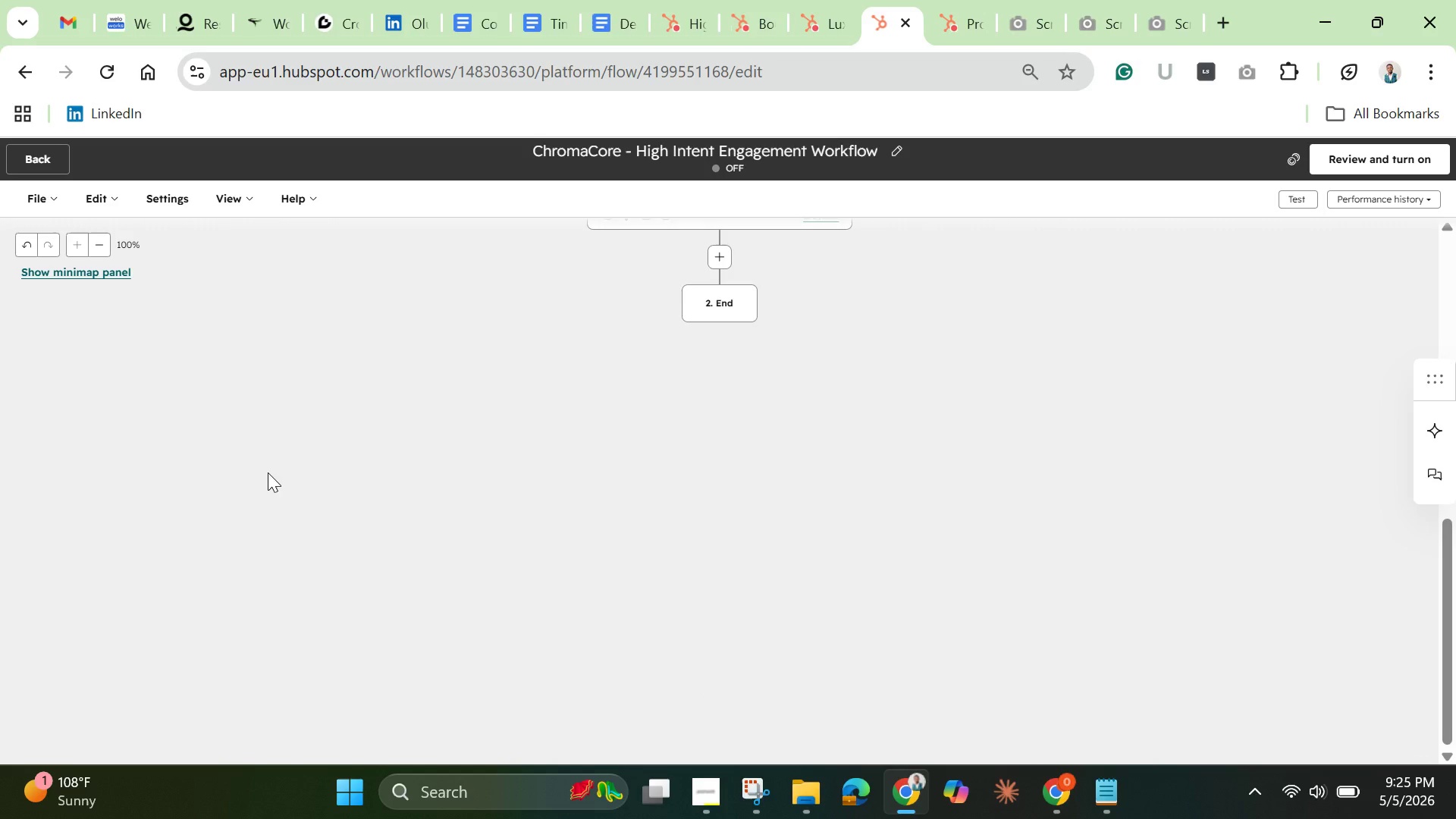 
scroll: coordinate [268, 472], scroll_direction: up, amount: 7.0
 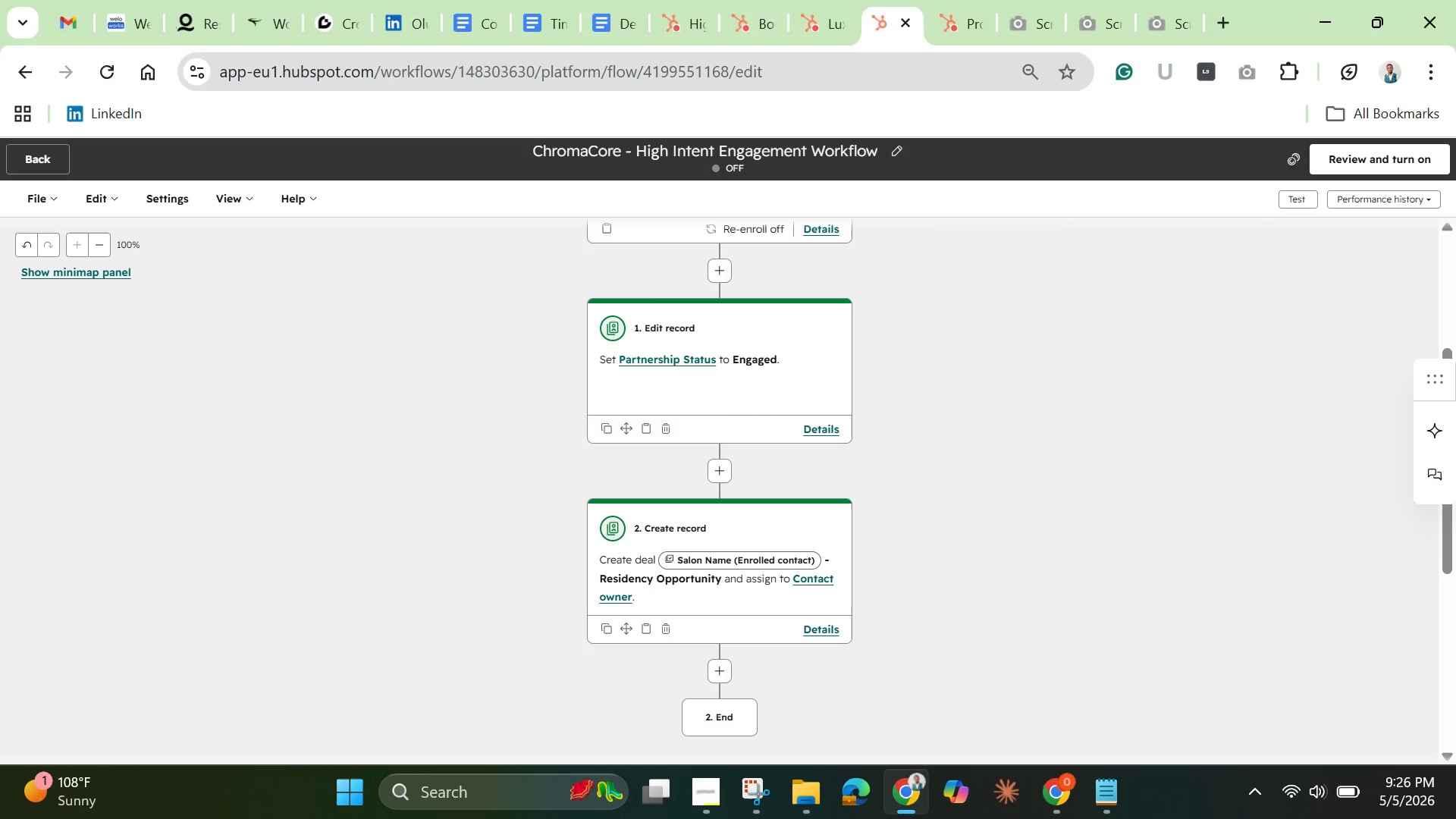 
wait(15.59)
 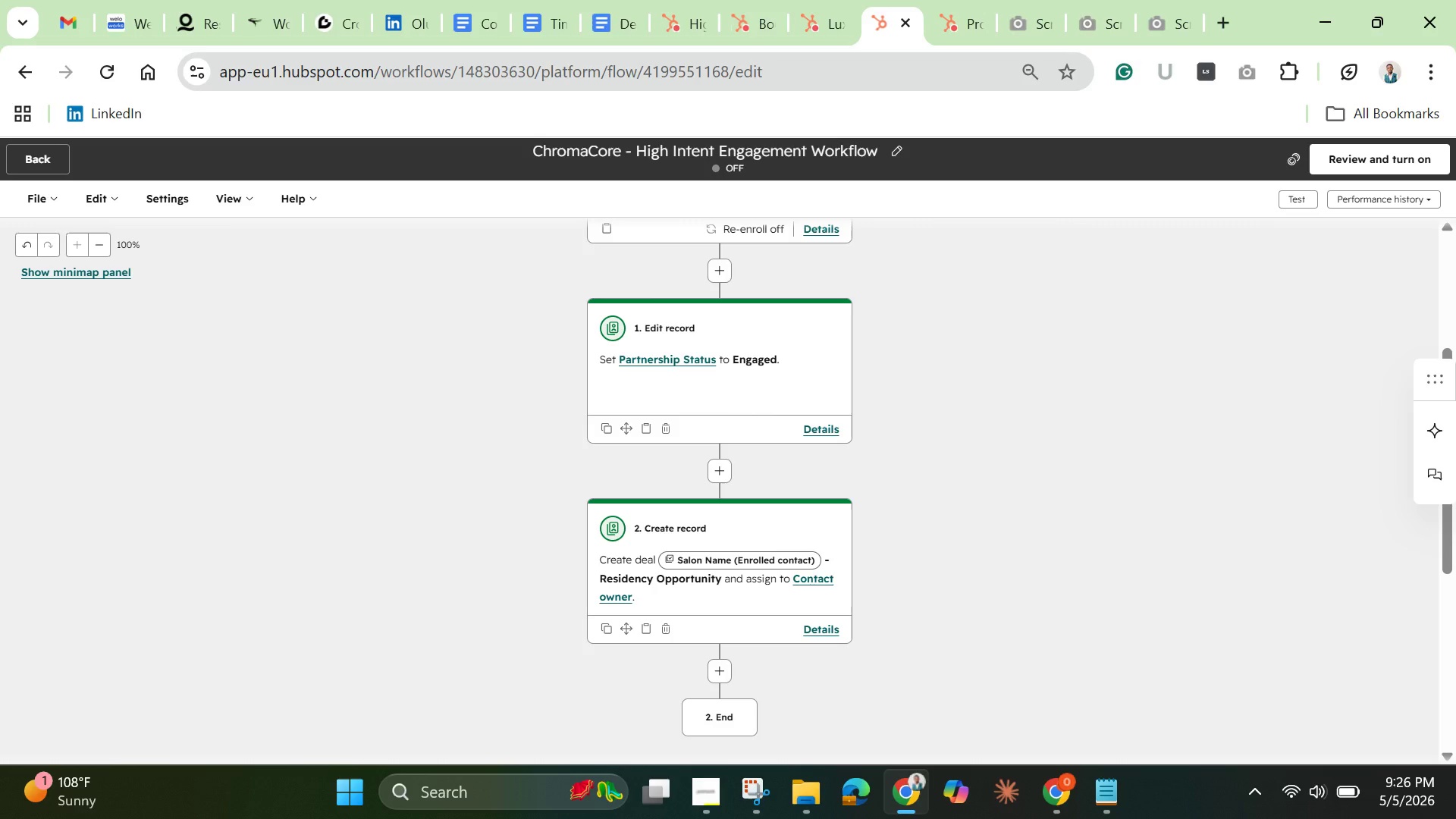 
left_click([718, 673])
 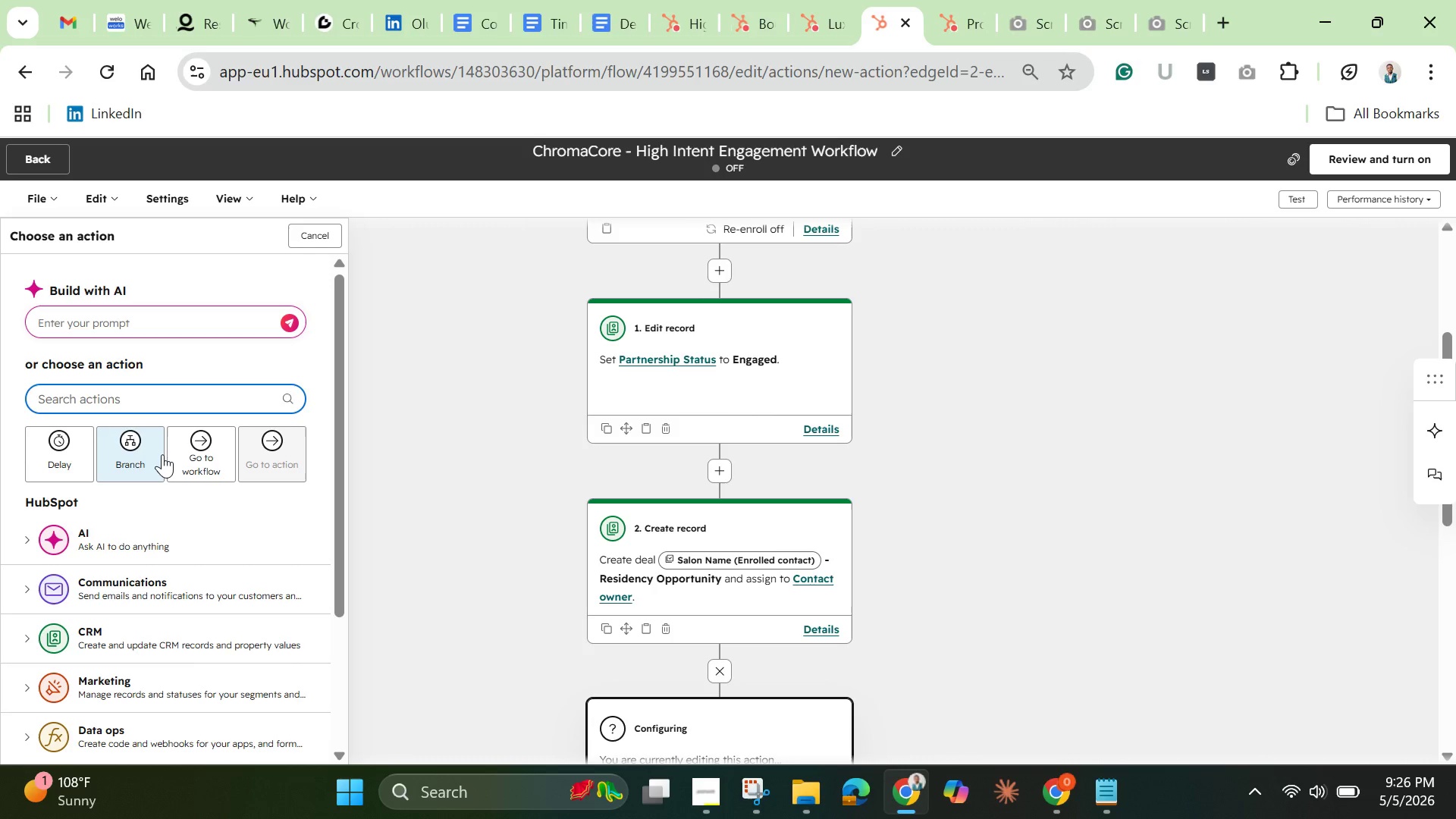 
wait(55.98)
 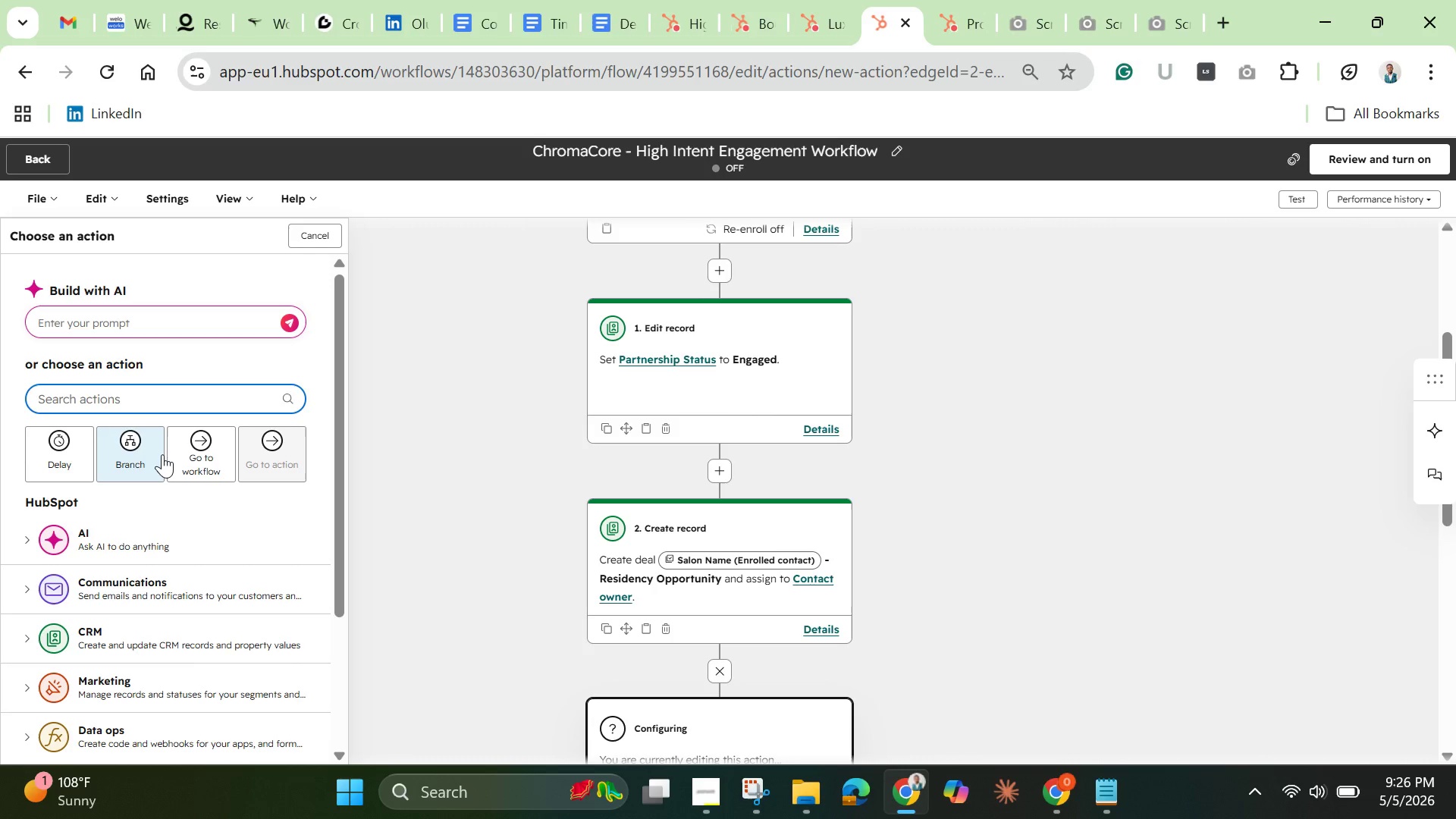 
left_click([127, 632])
 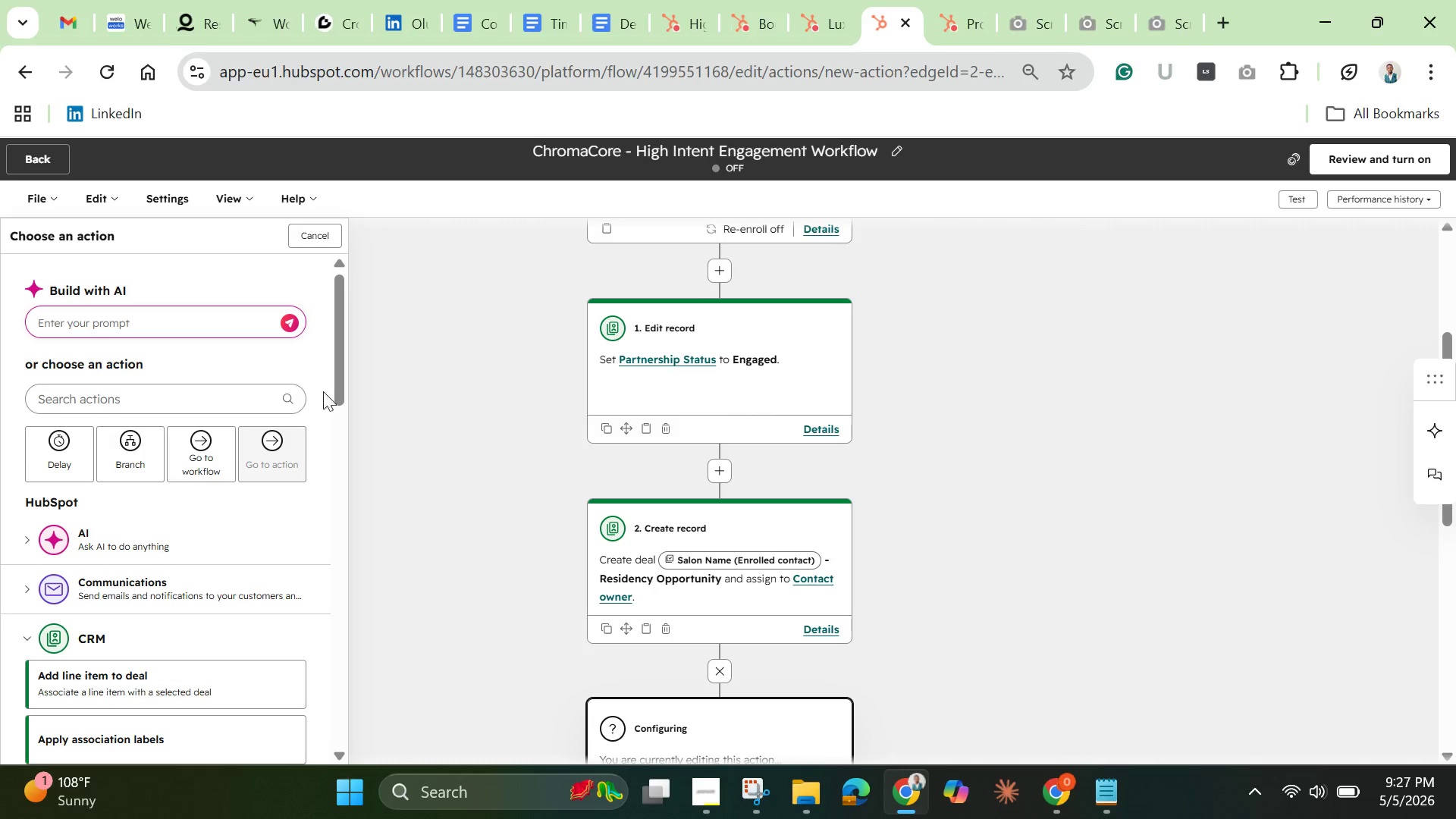 
left_click_drag(start_coordinate=[336, 382], to_coordinate=[334, 507])
 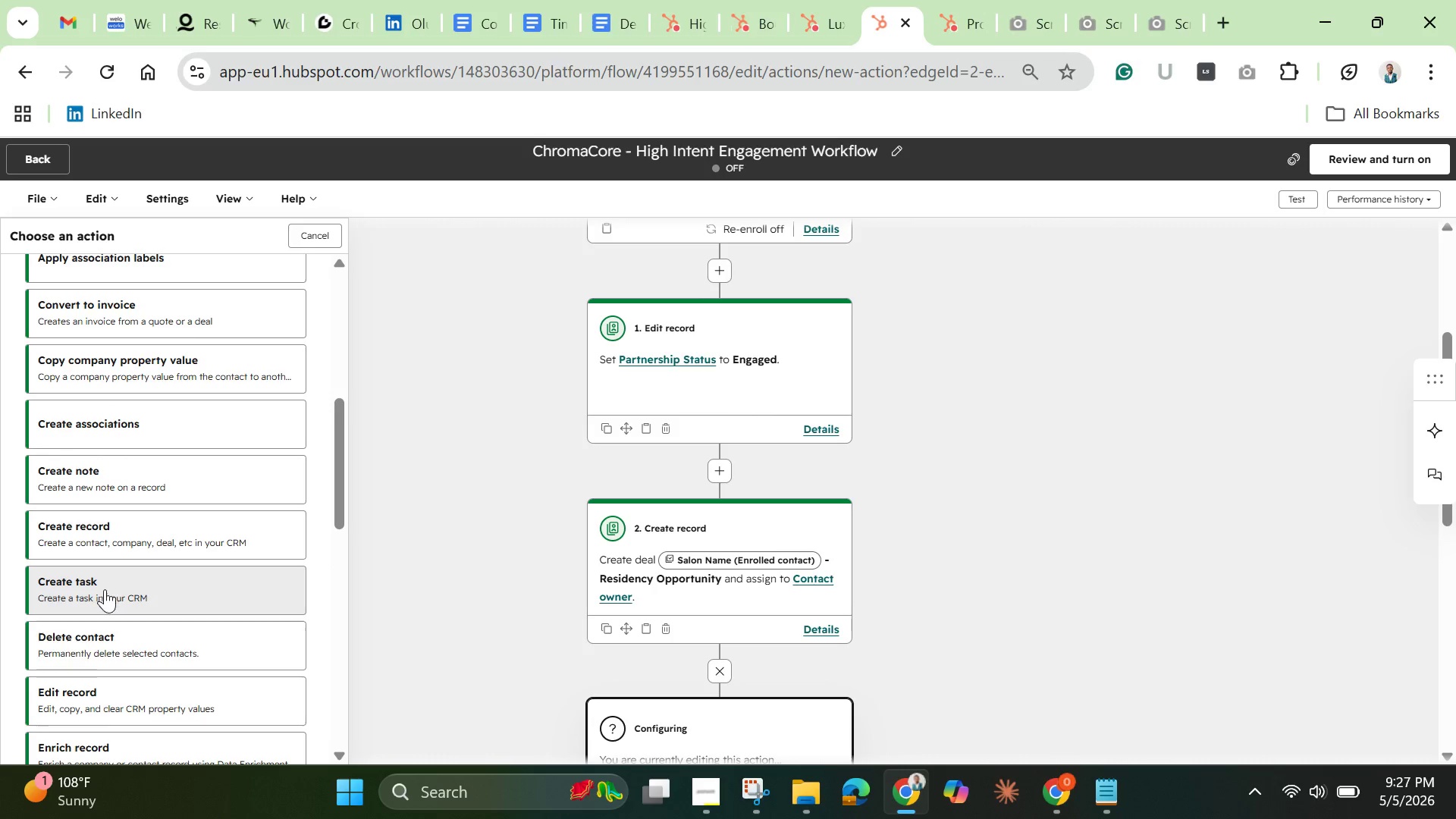 
left_click([105, 589])
 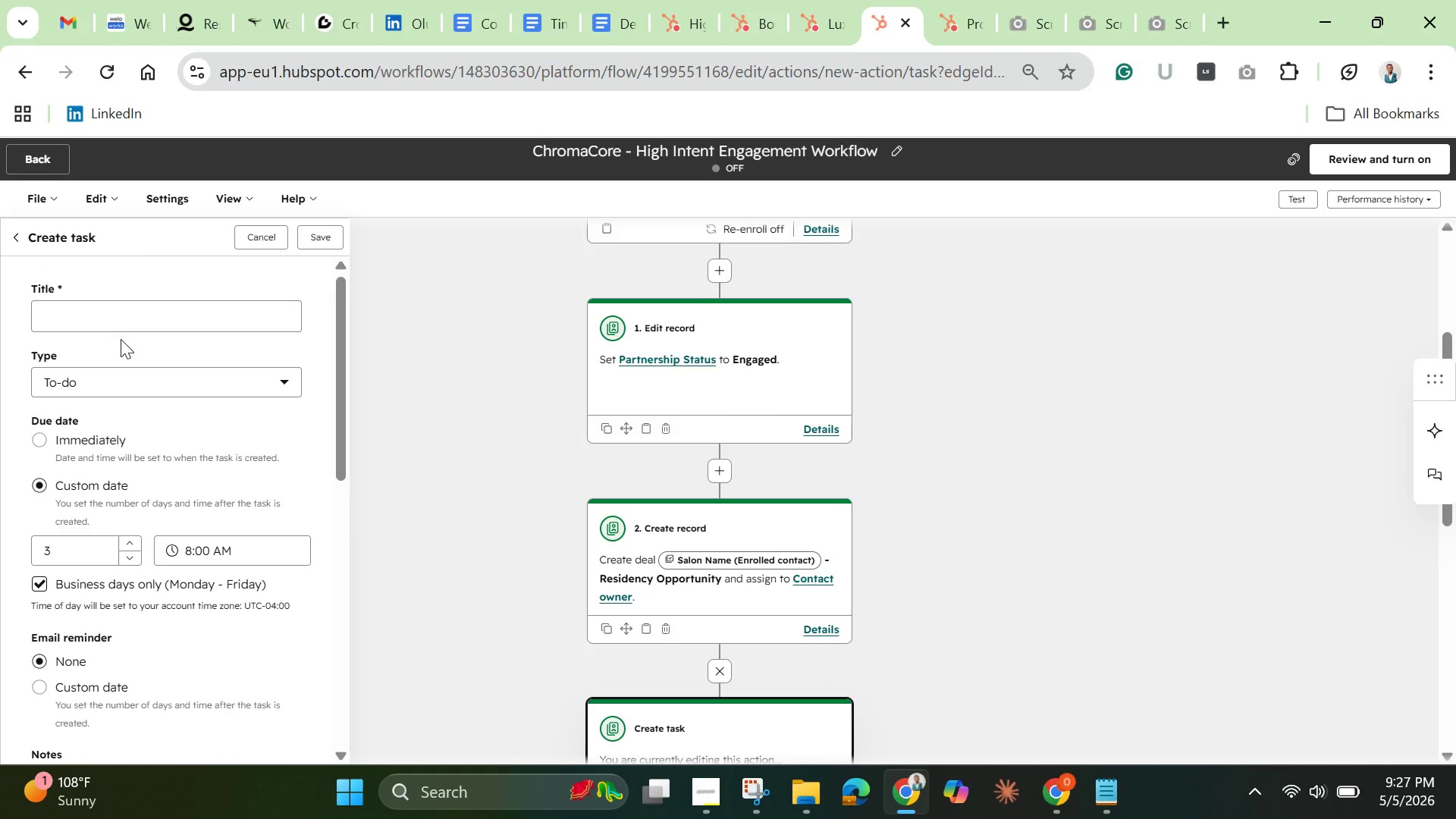 
wait(6.97)
 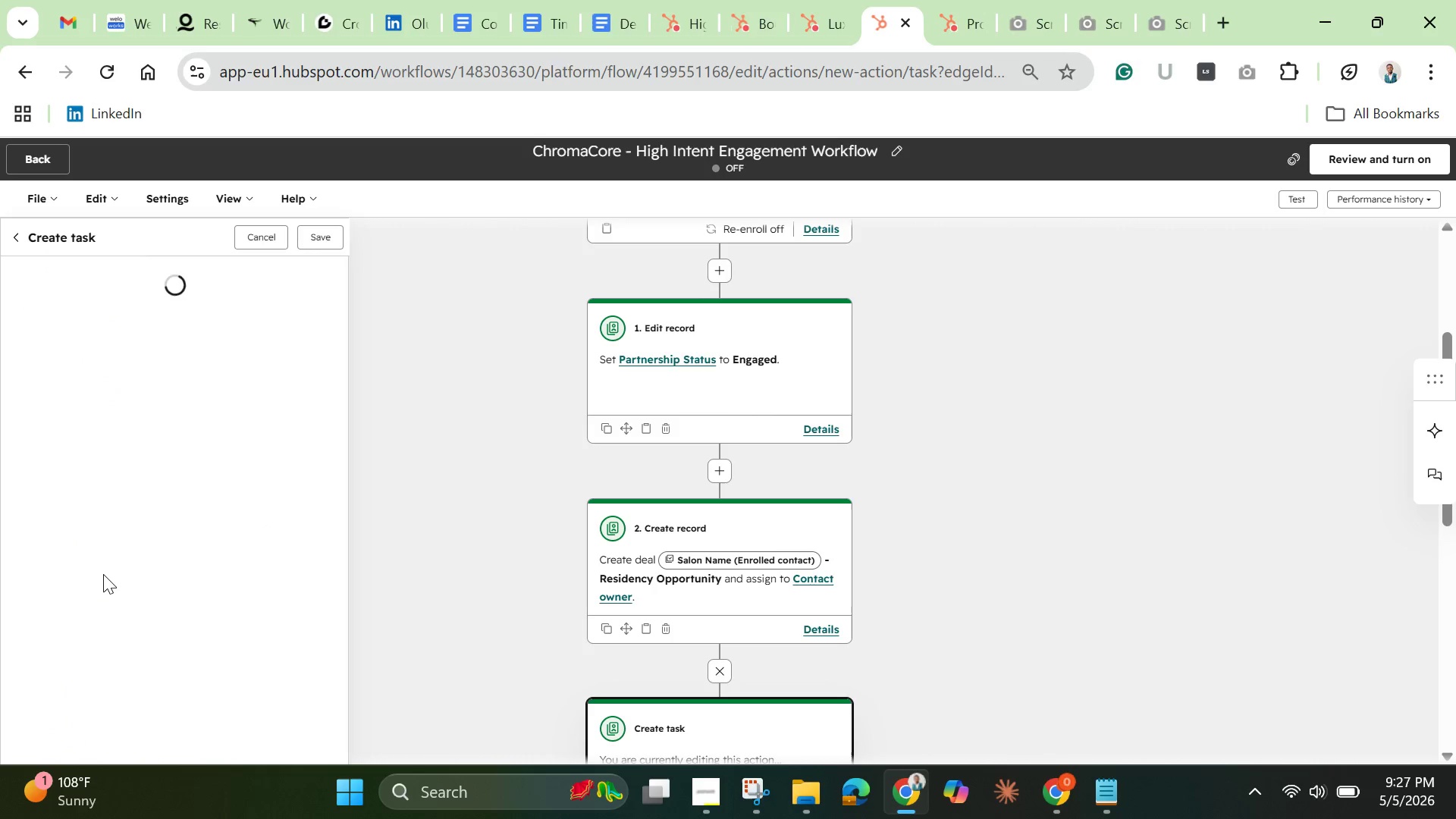 
left_click([124, 316])
 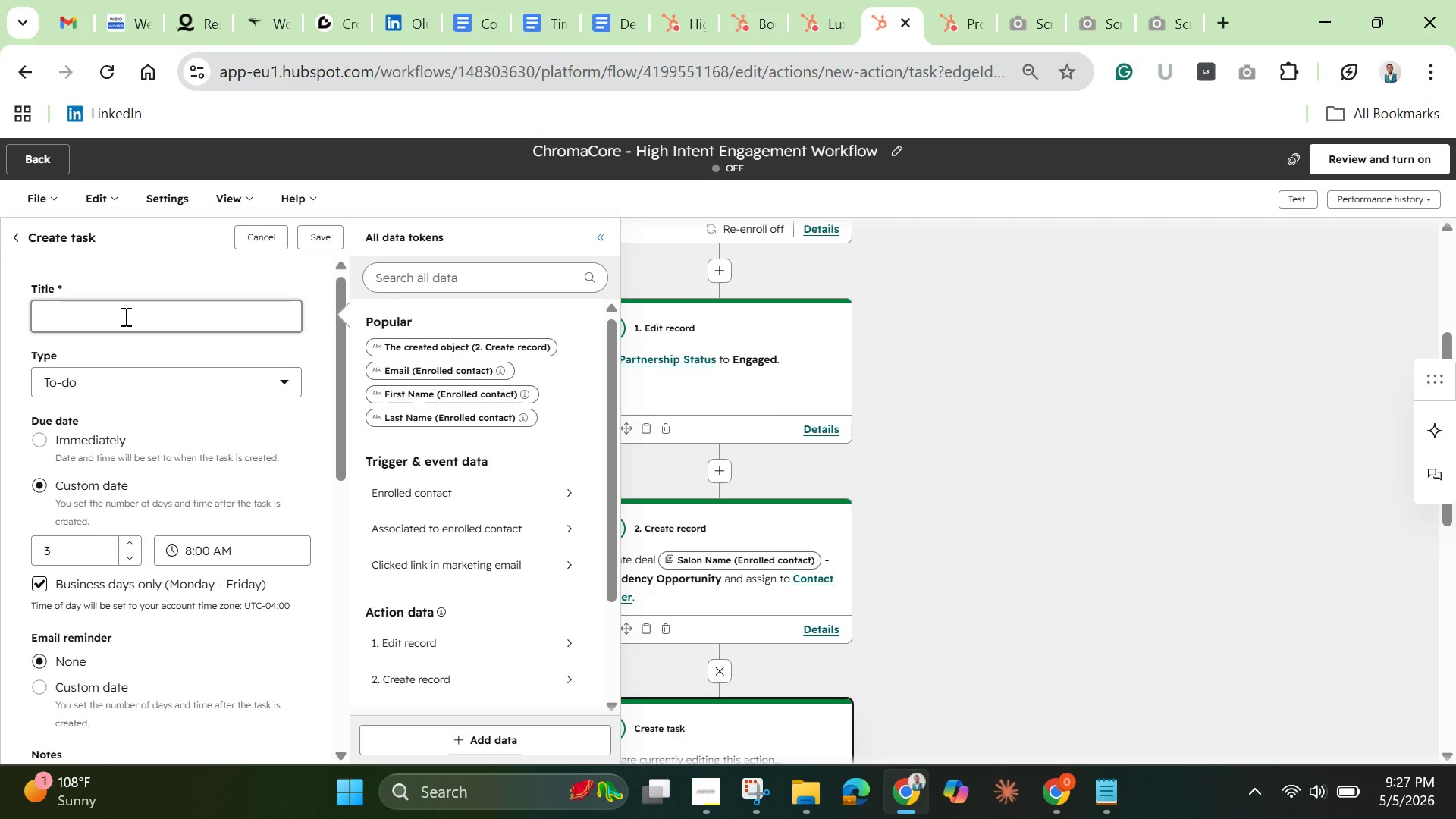 
wait(5.06)
 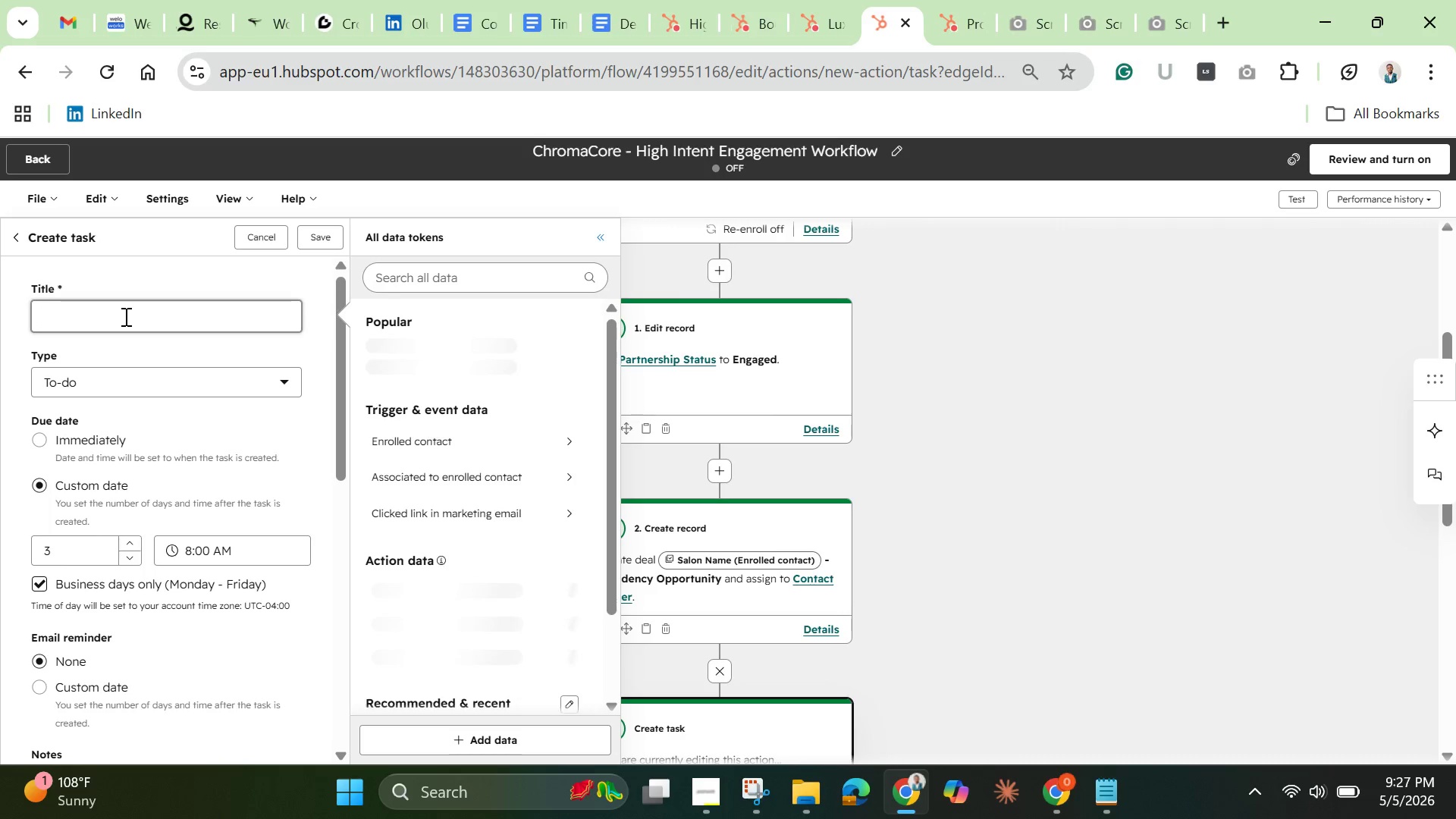 
type(Follow)
 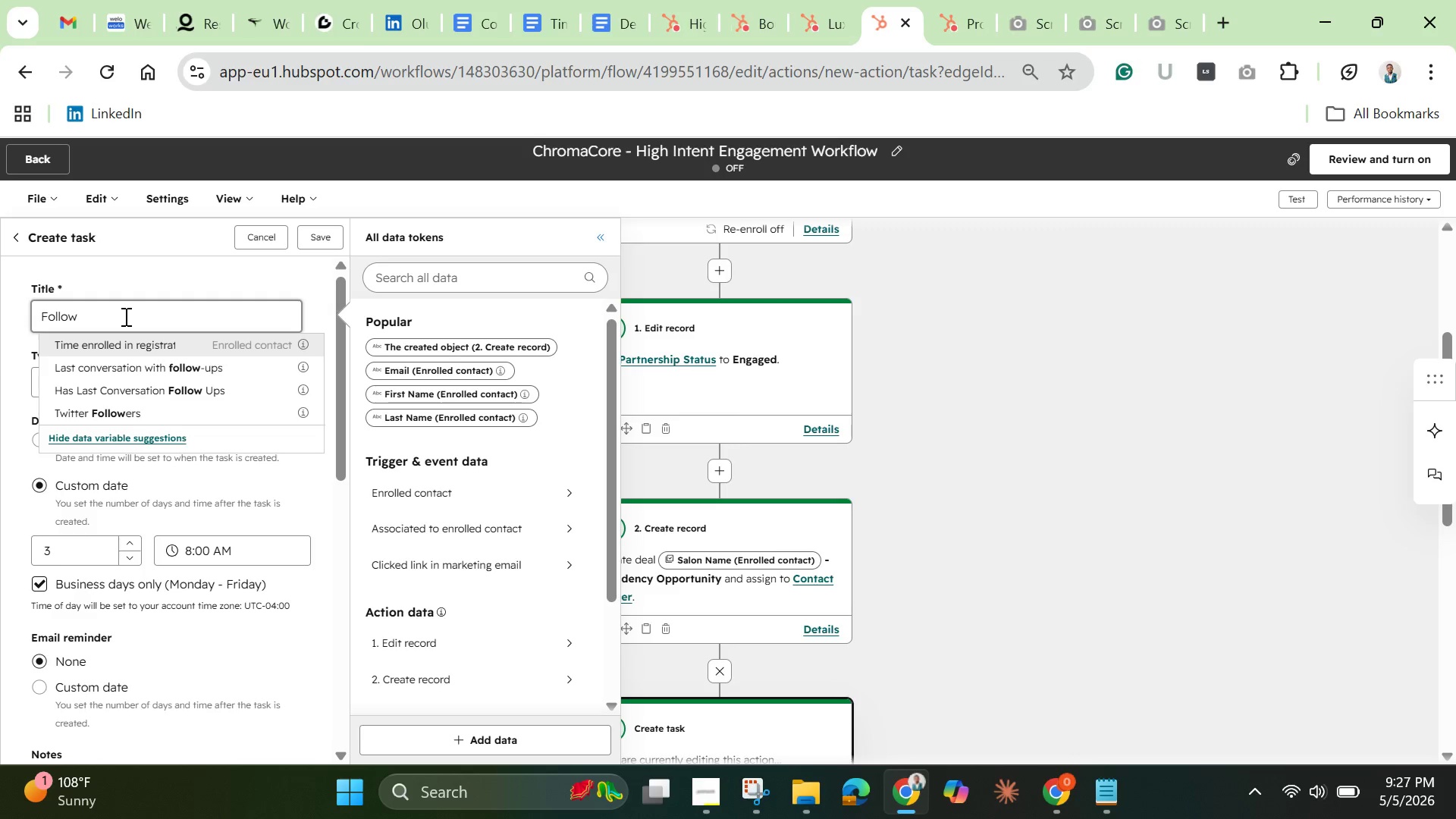 
type( up 0)
key(Backspace)
type(- High intent residency inquirt)
key(Backspace)
type(y)
 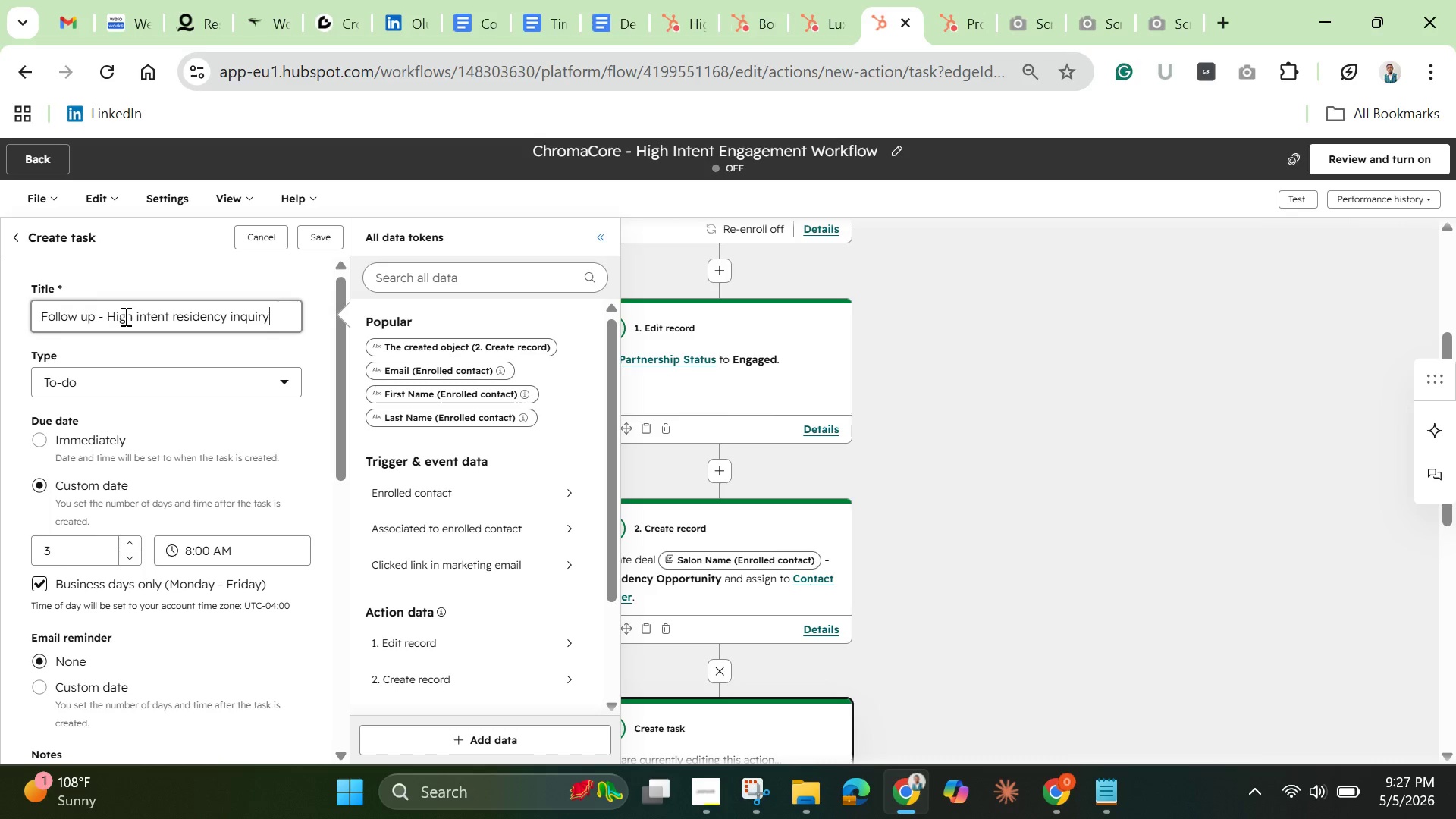 
wait(6.27)
 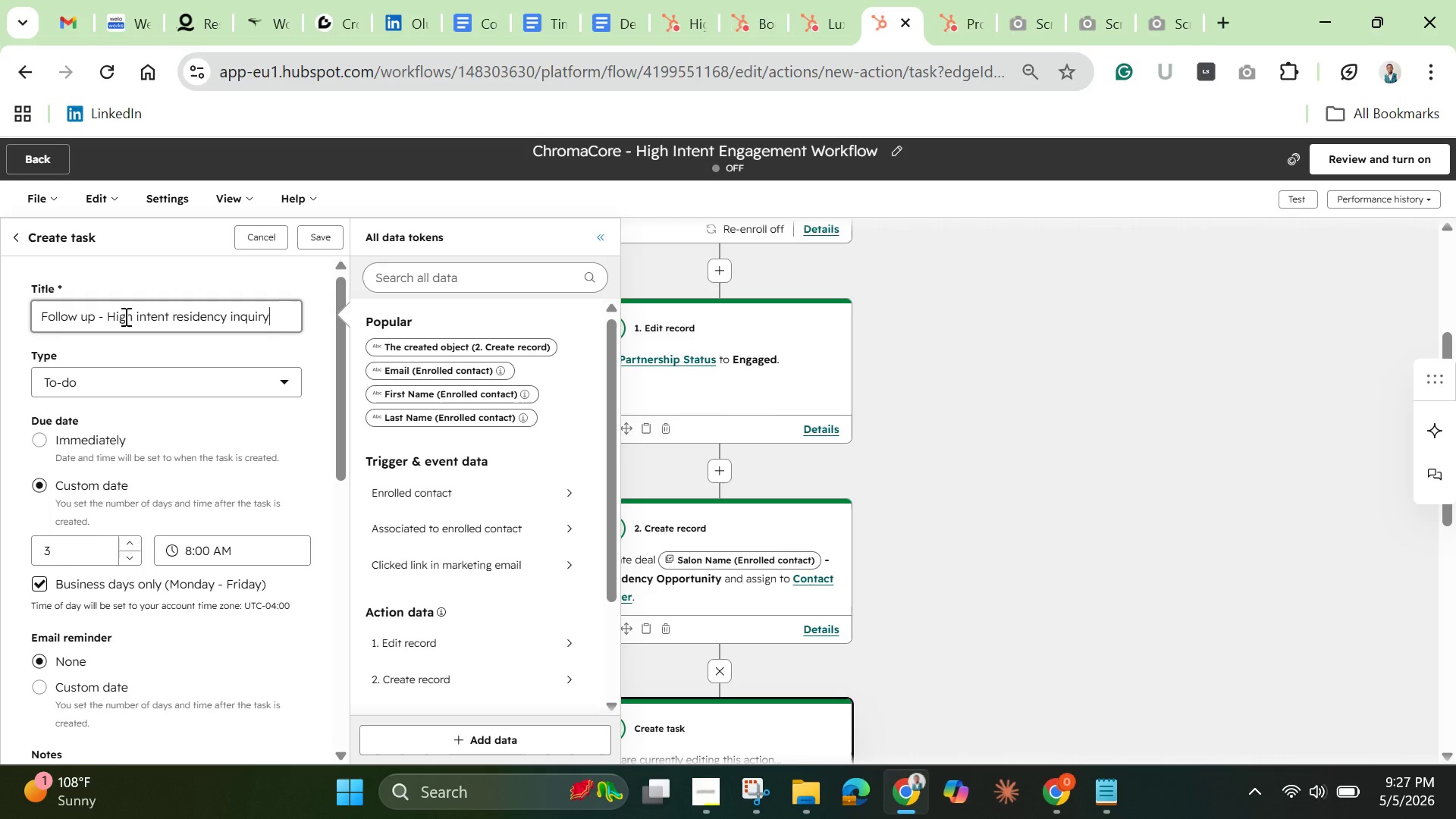 
left_click([136, 560])
 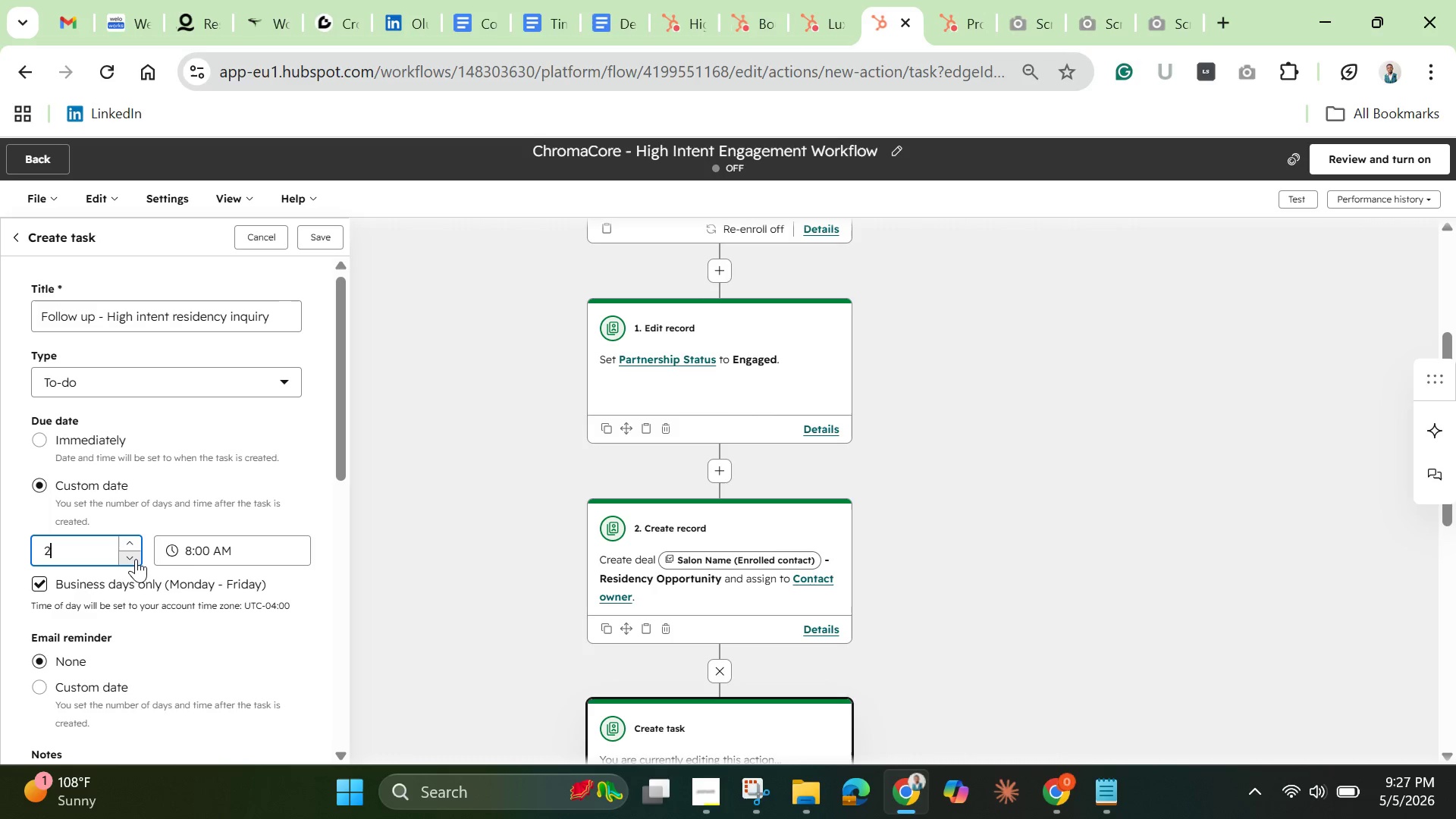 
wait(11.56)
 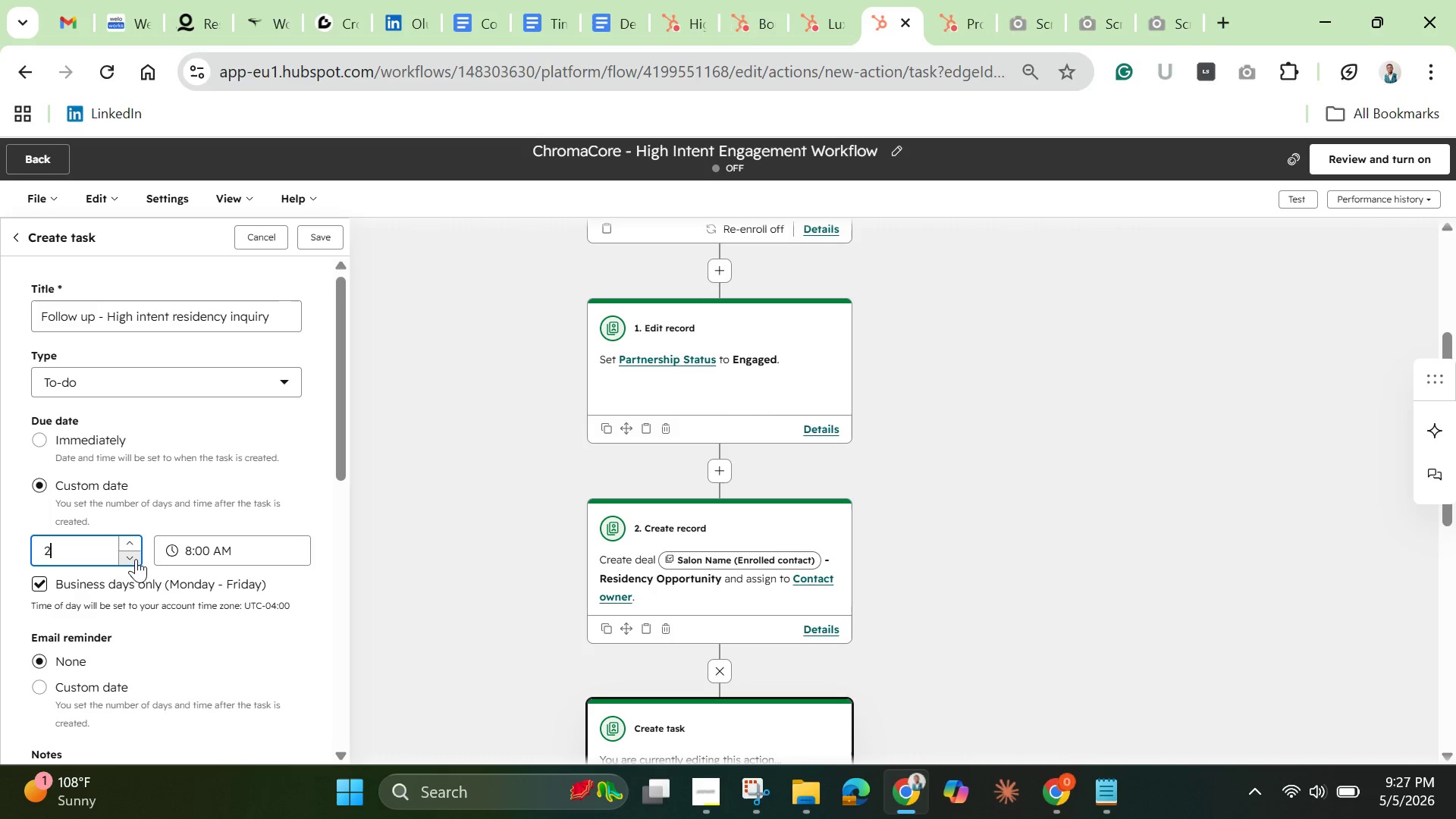 
left_click_drag(start_coordinate=[338, 439], to_coordinate=[347, 717])
 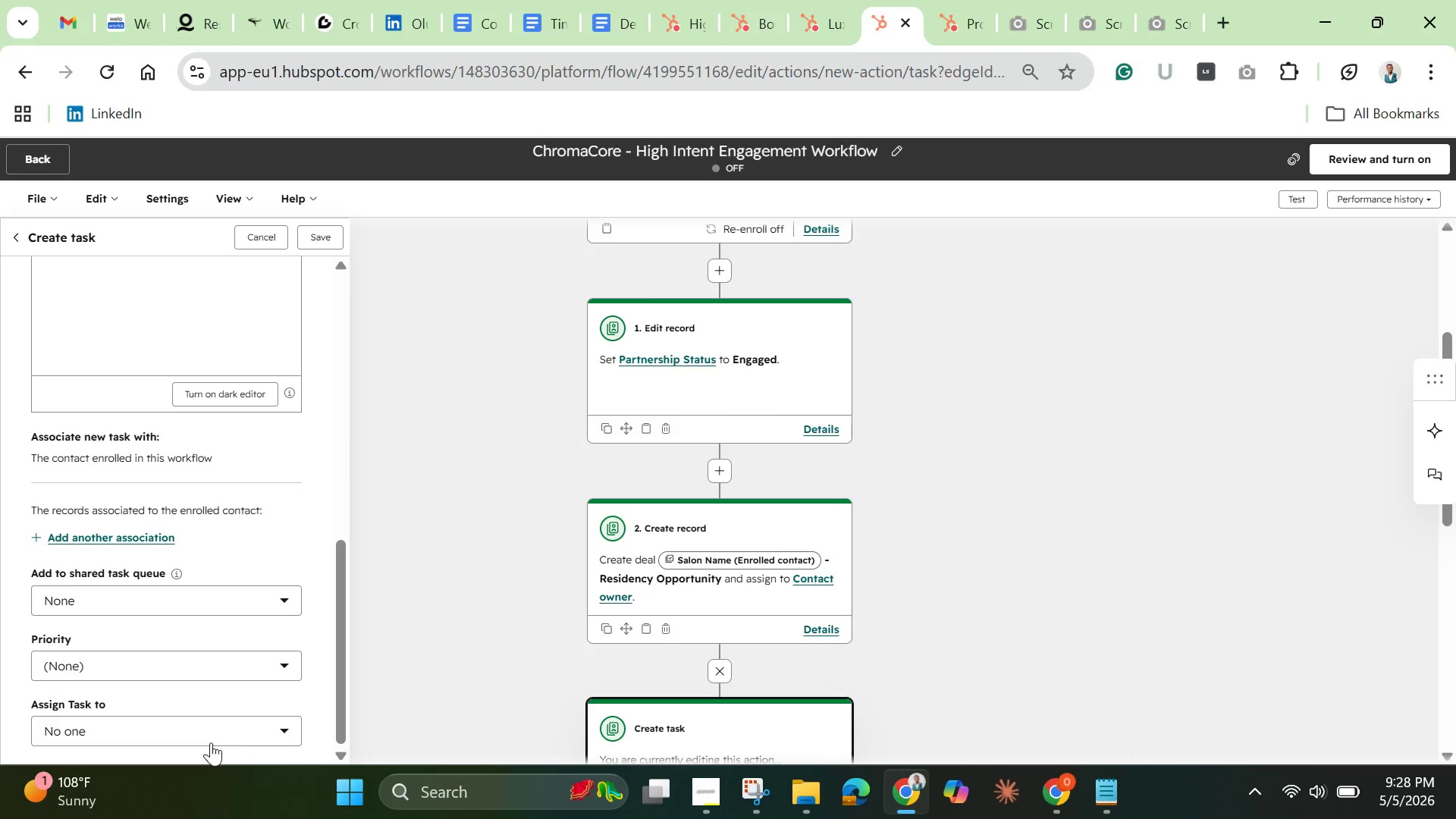 
left_click([211, 742])
 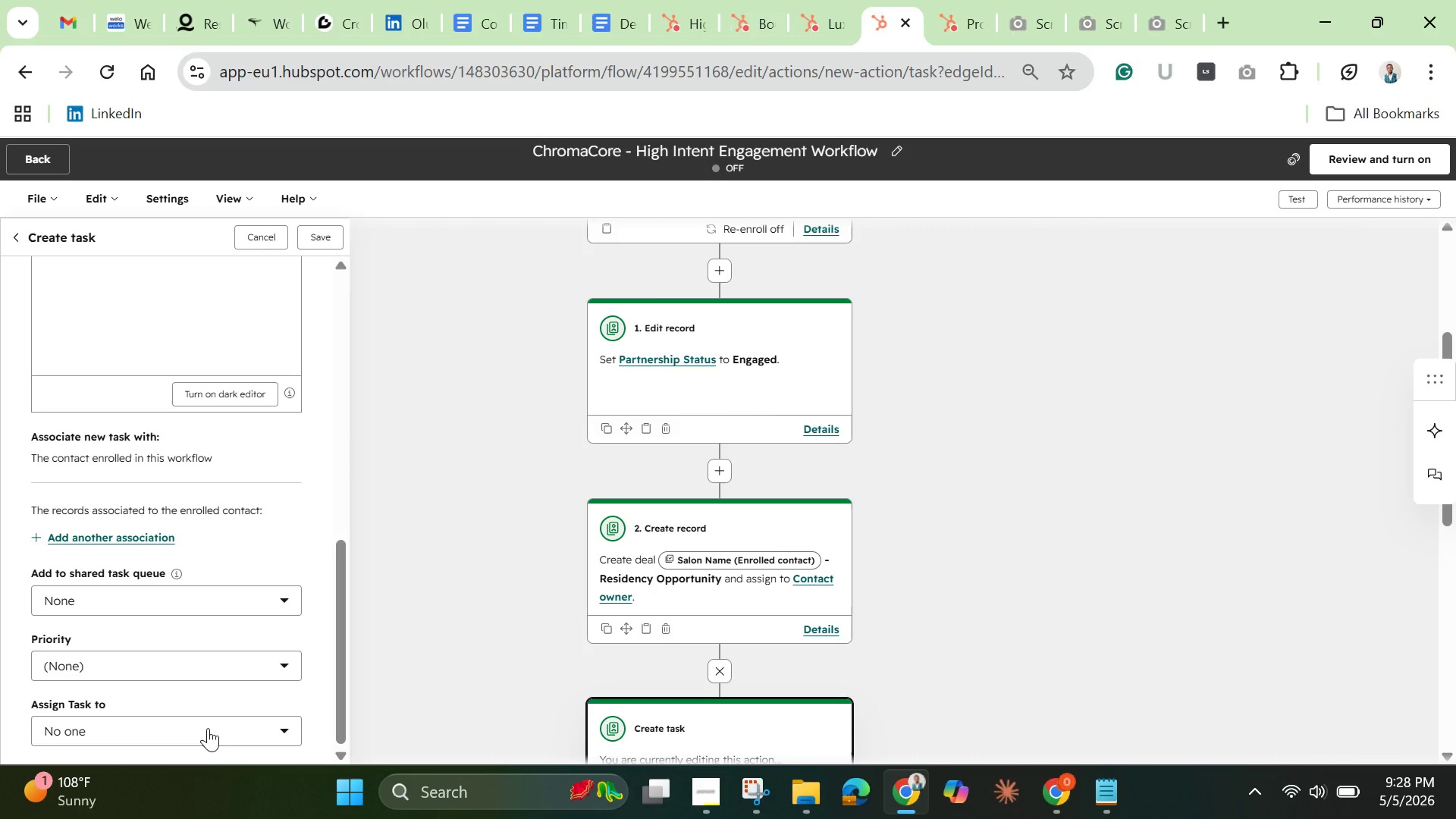 
left_click([208, 728])
 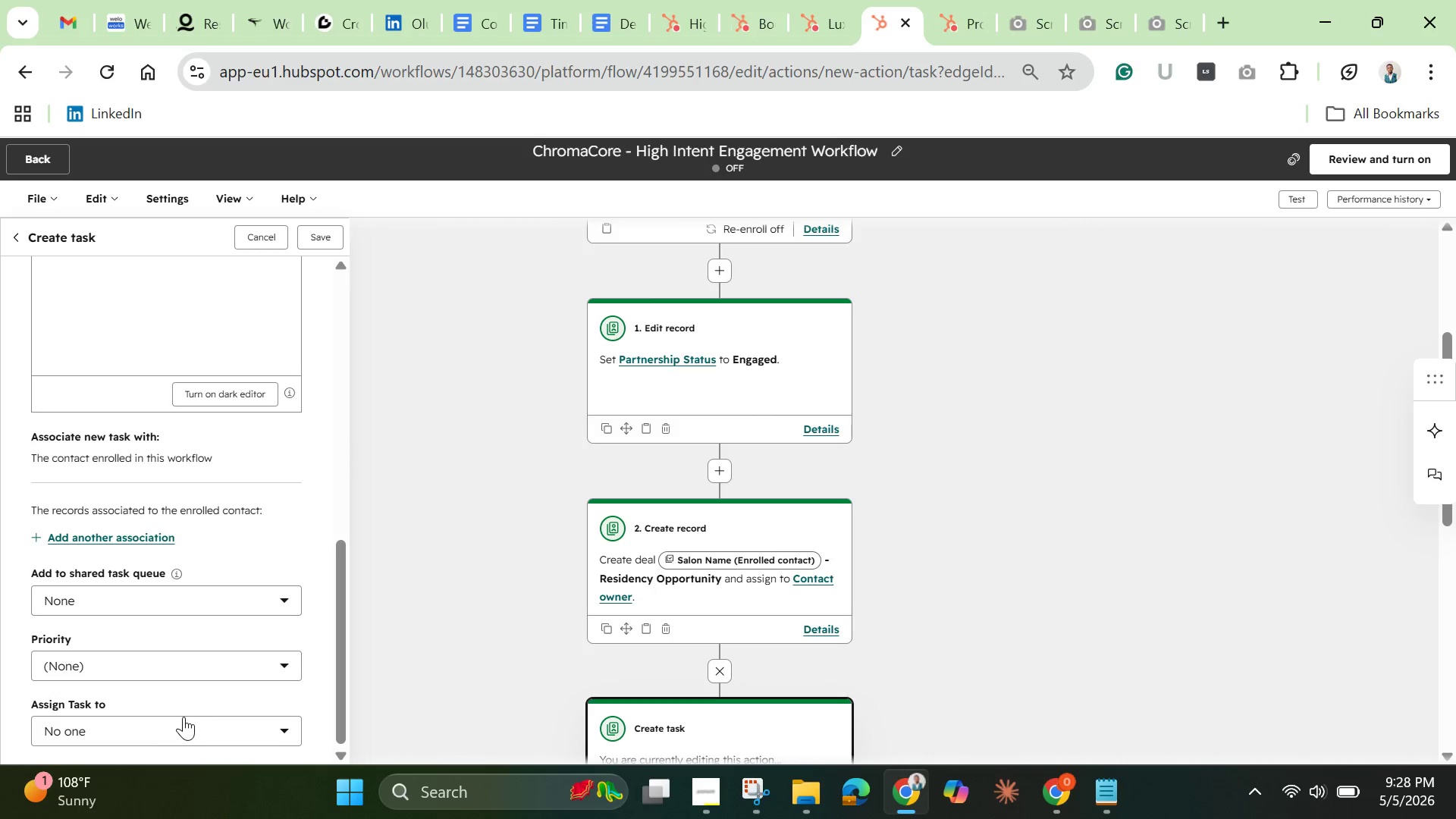 
left_click([173, 728])
 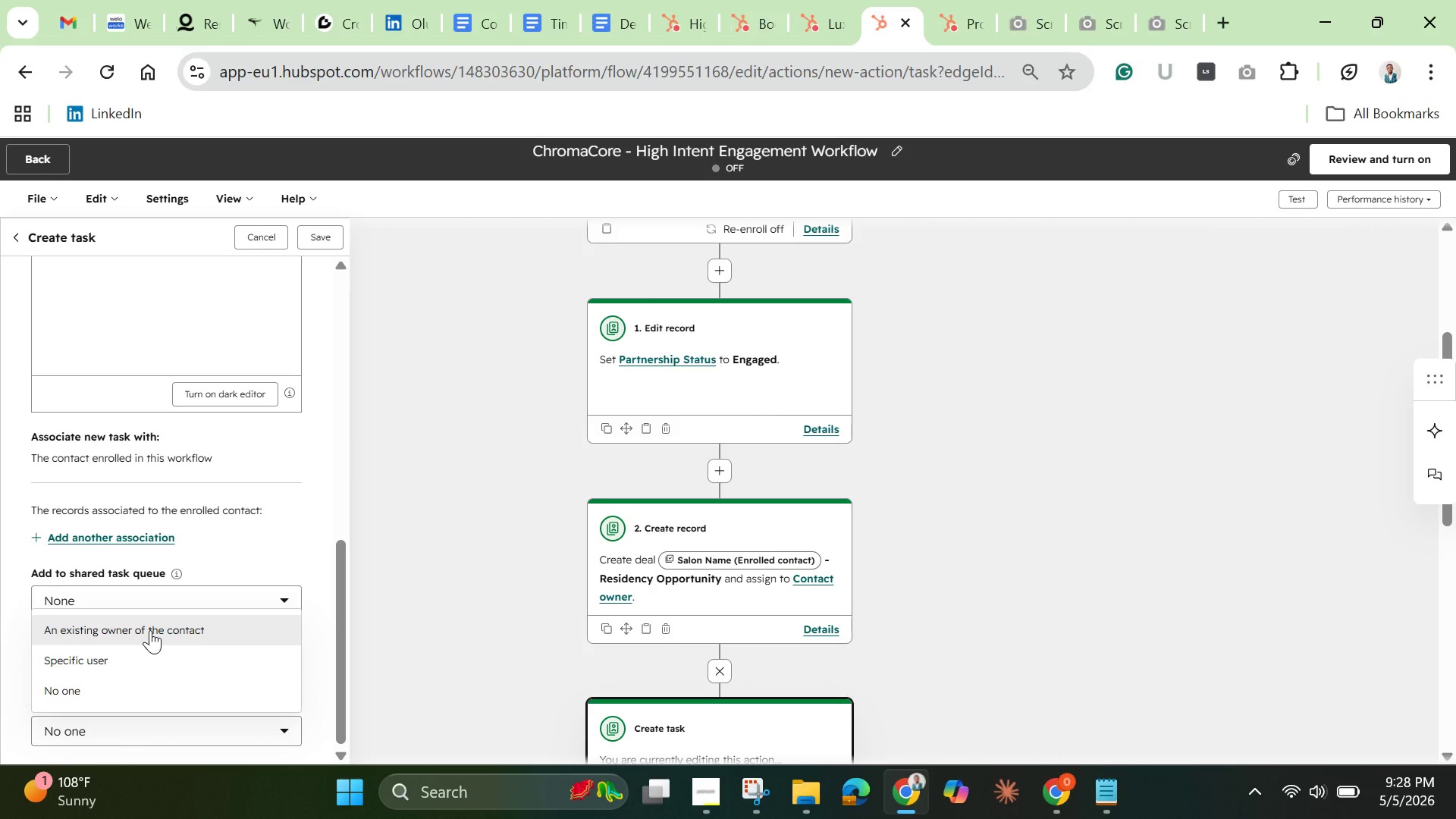 
left_click([150, 630])
 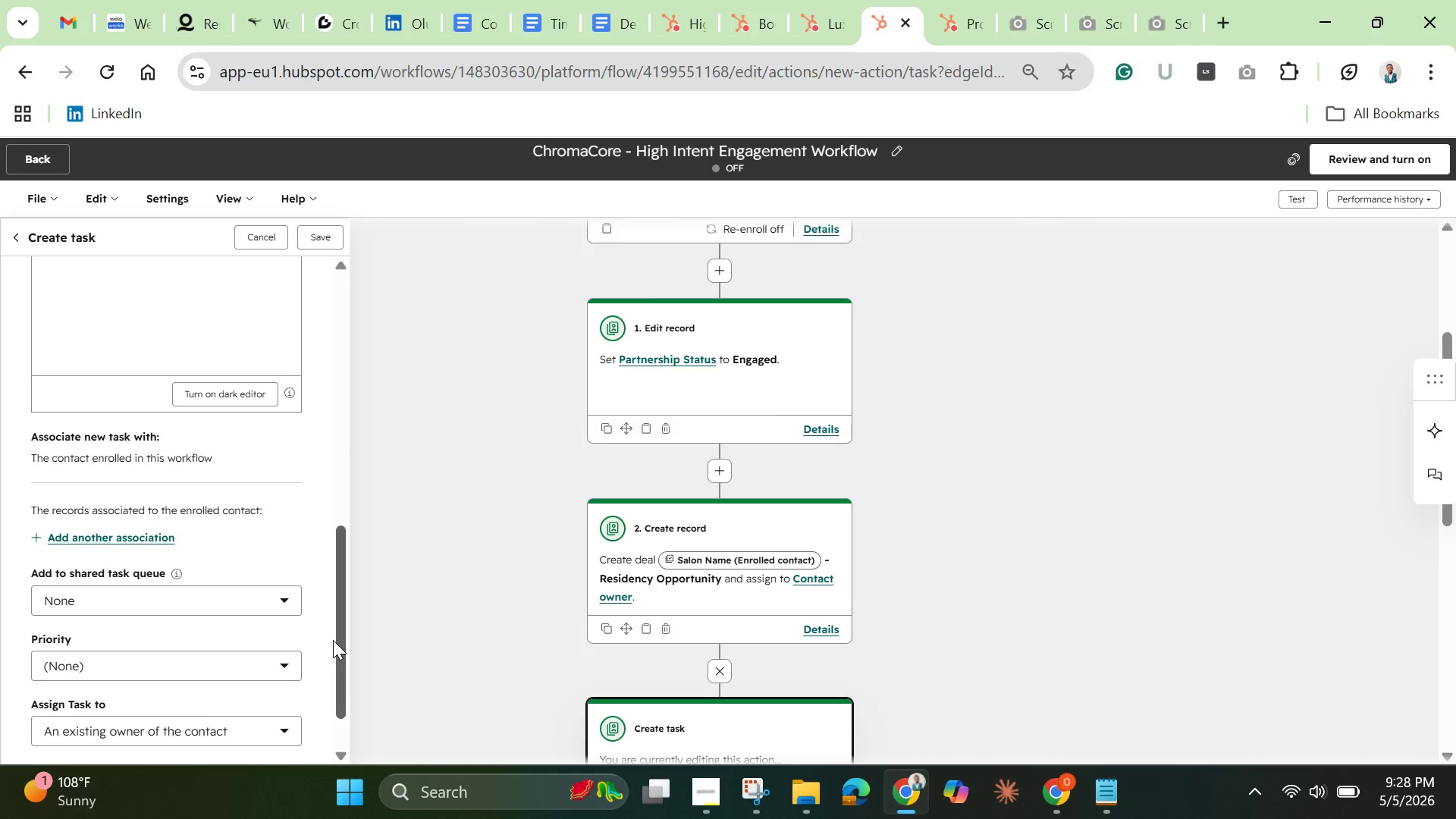 
left_click_drag(start_coordinate=[333, 640], to_coordinate=[337, 692])
 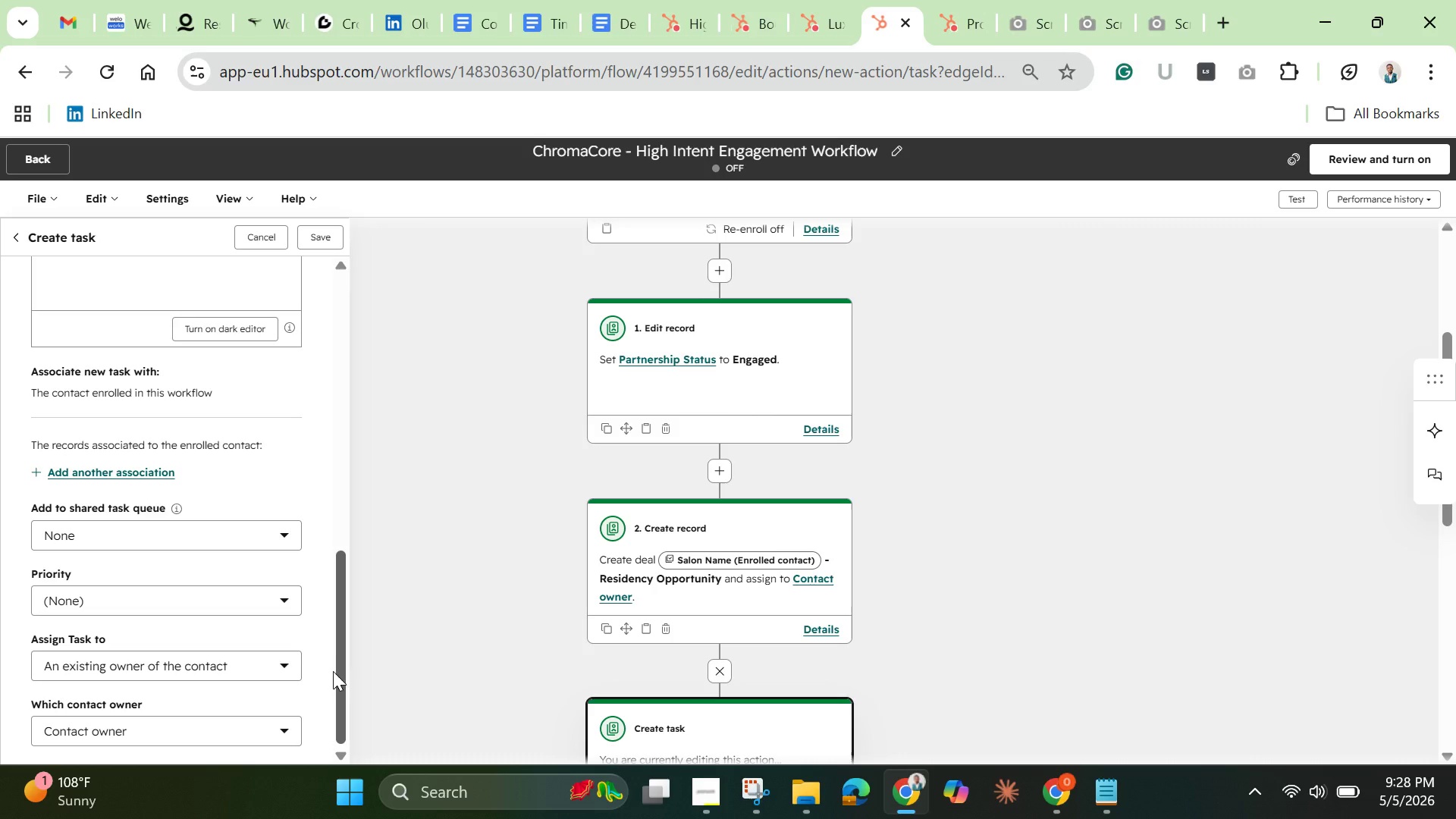 
left_click_drag(start_coordinate=[333, 665], to_coordinate=[333, 687])
 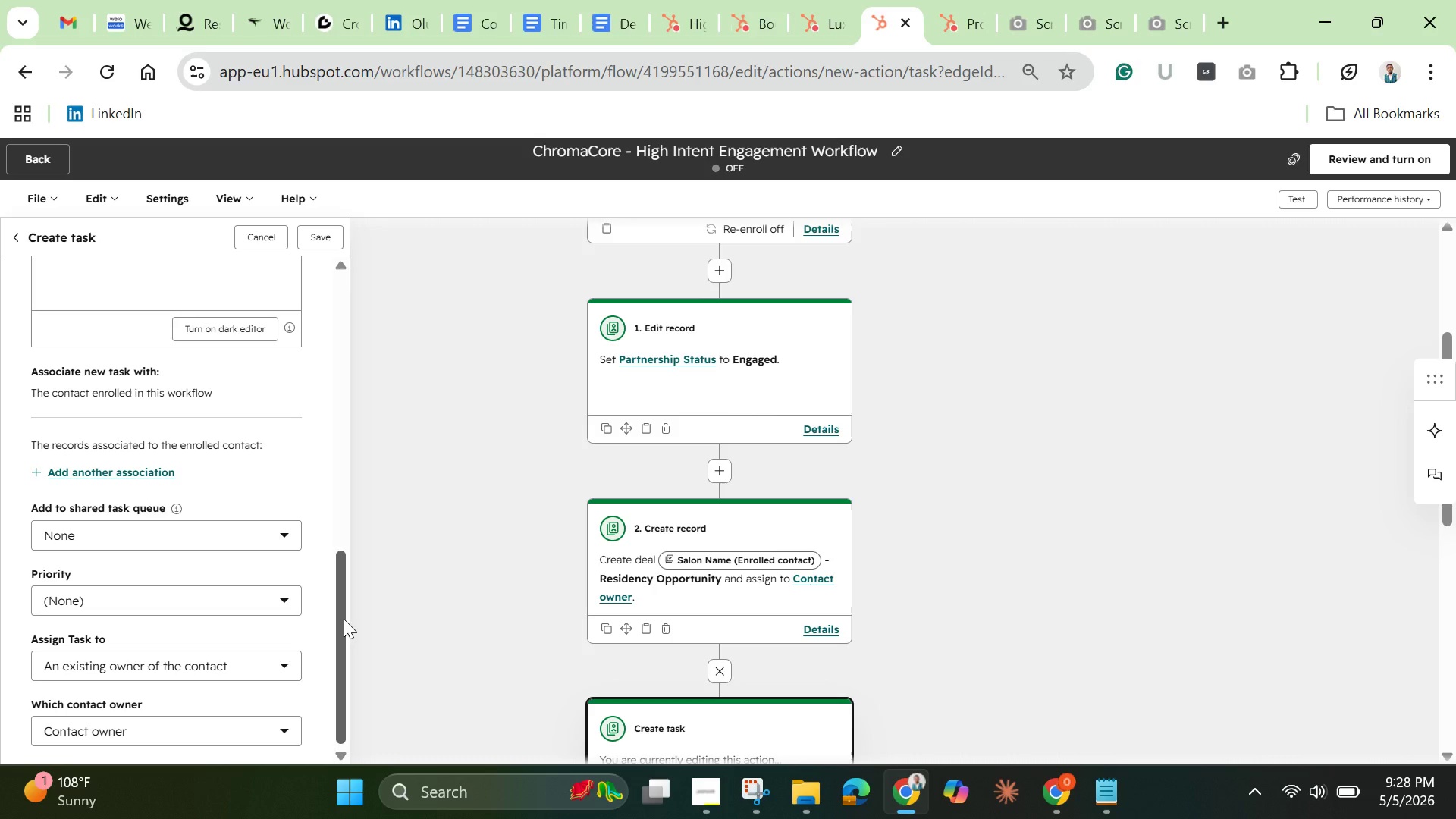 
left_click_drag(start_coordinate=[344, 619], to_coordinate=[339, 528])
 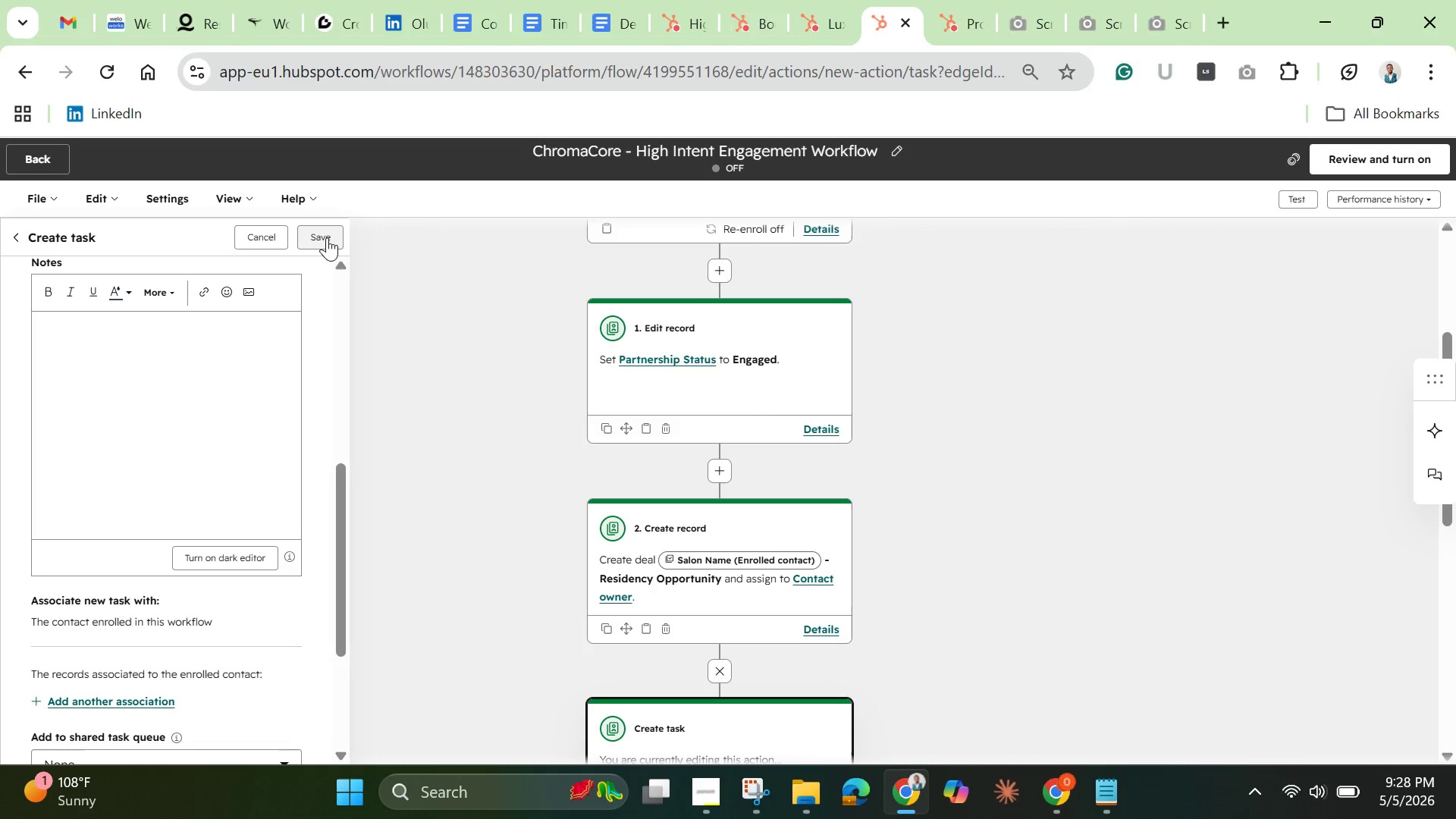 
left_click([327, 237])
 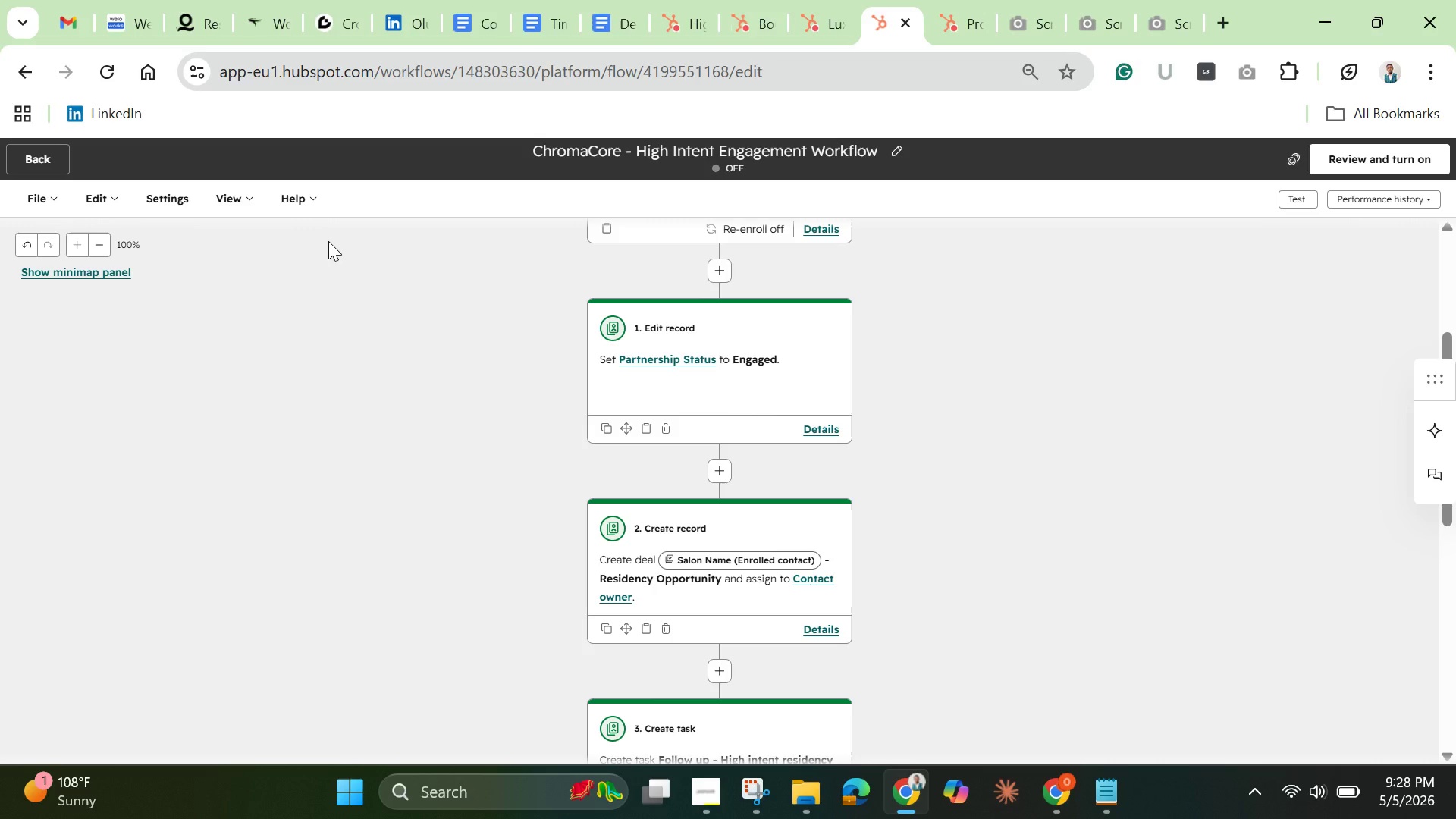 
wait(15.61)
 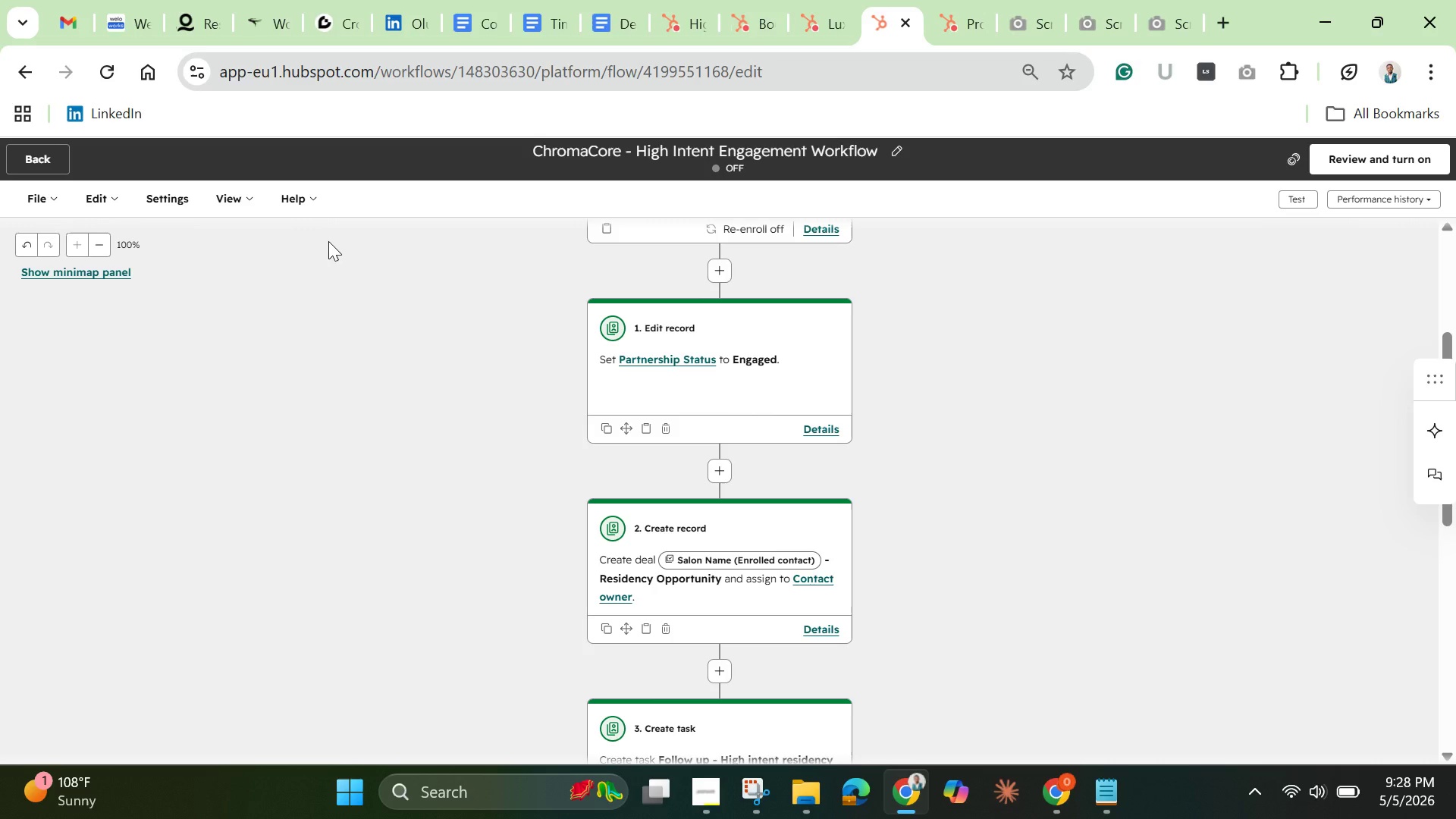 
left_click([104, 240])
 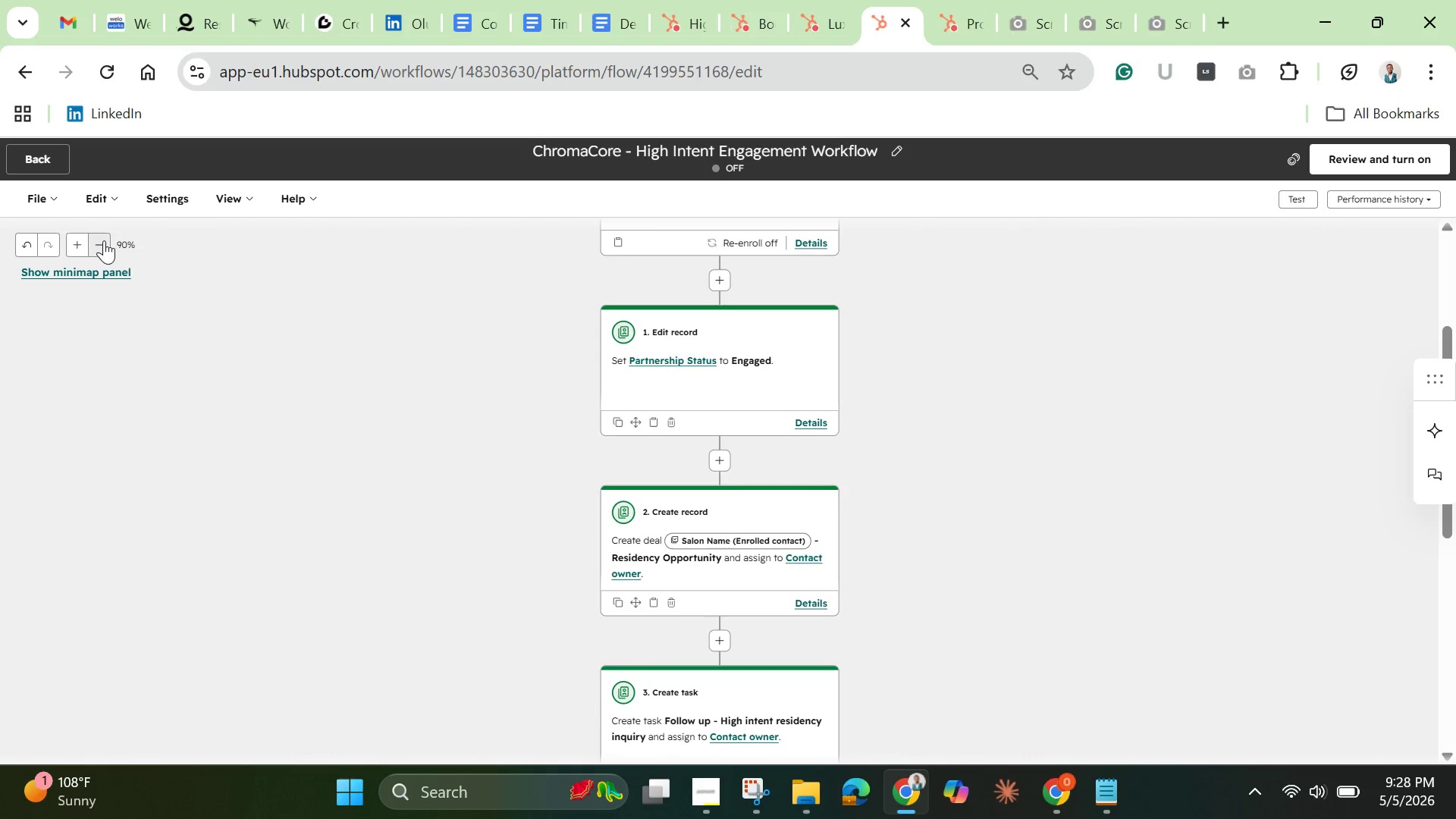 
double_click([104, 240])
 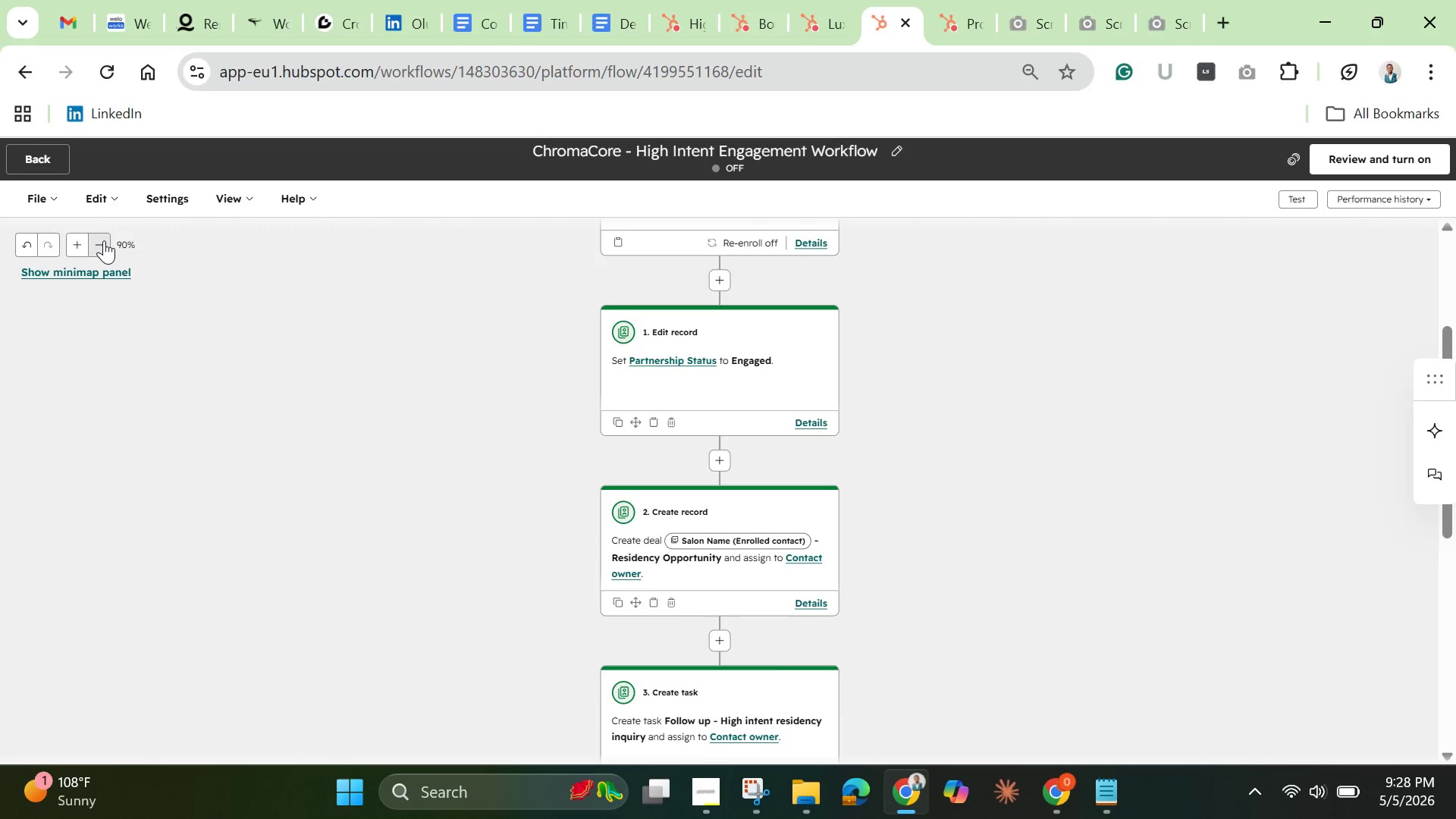 
triple_click([104, 240])
 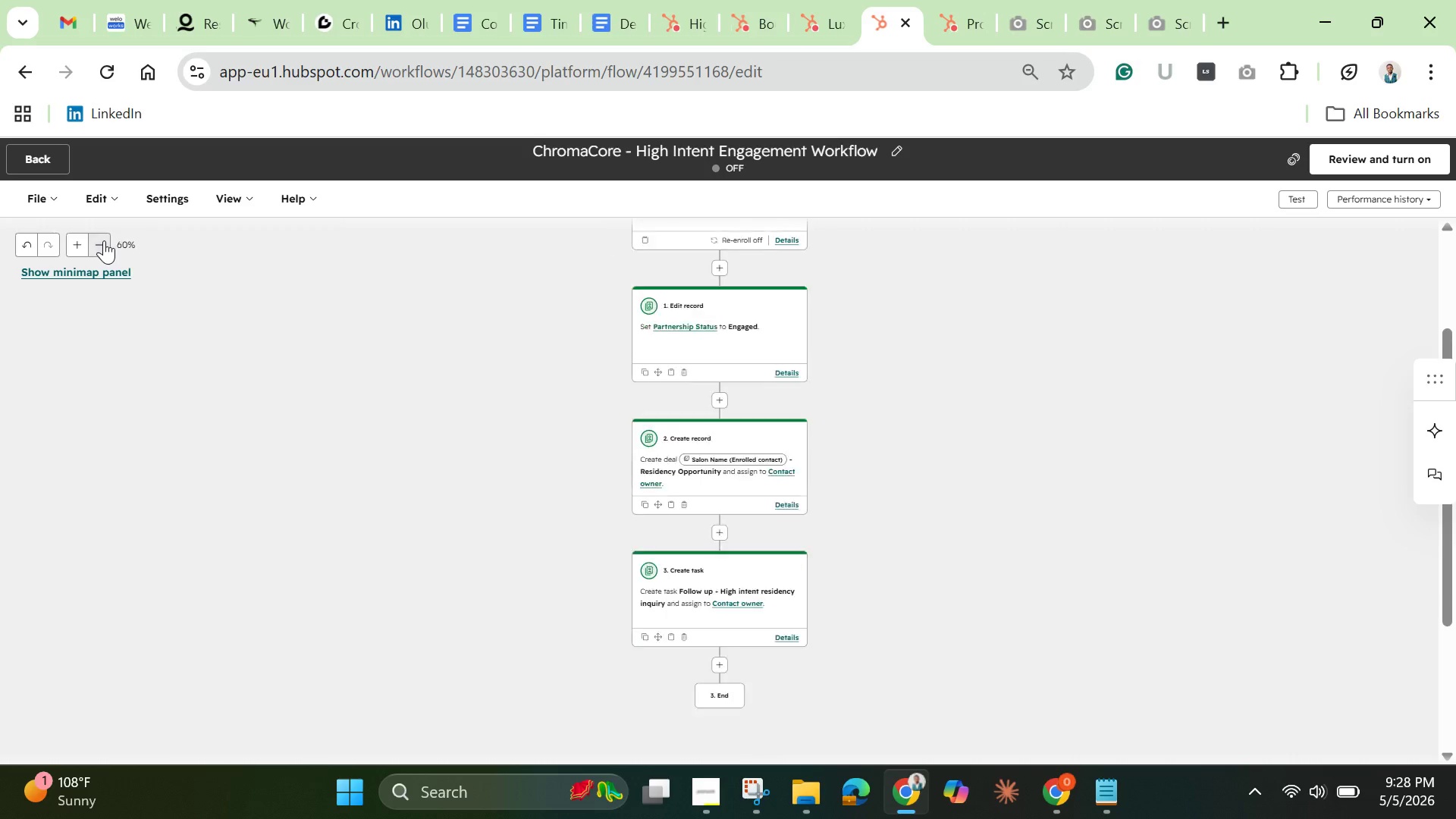 
triple_click([104, 240])
 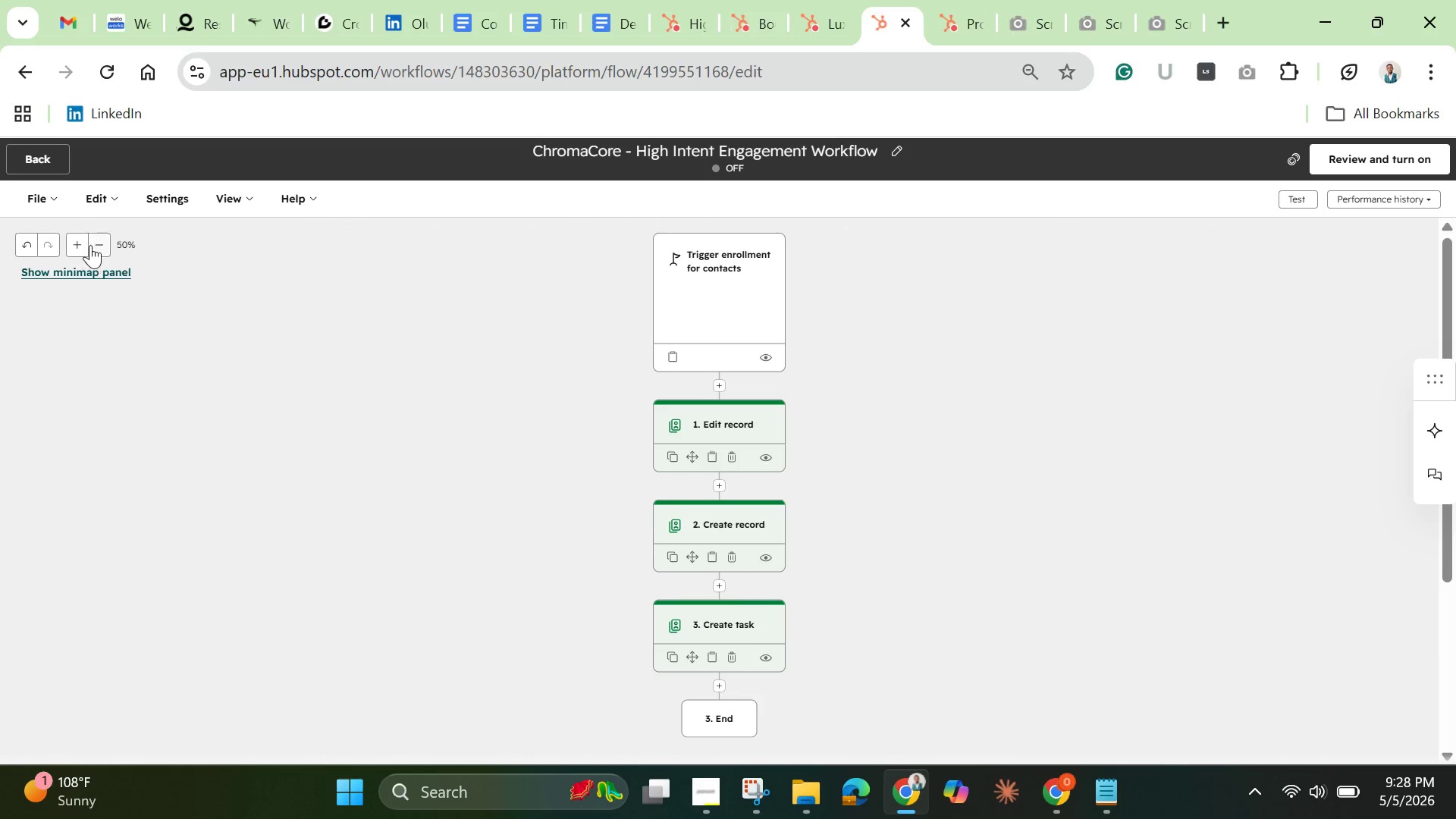 
wait(7.83)
 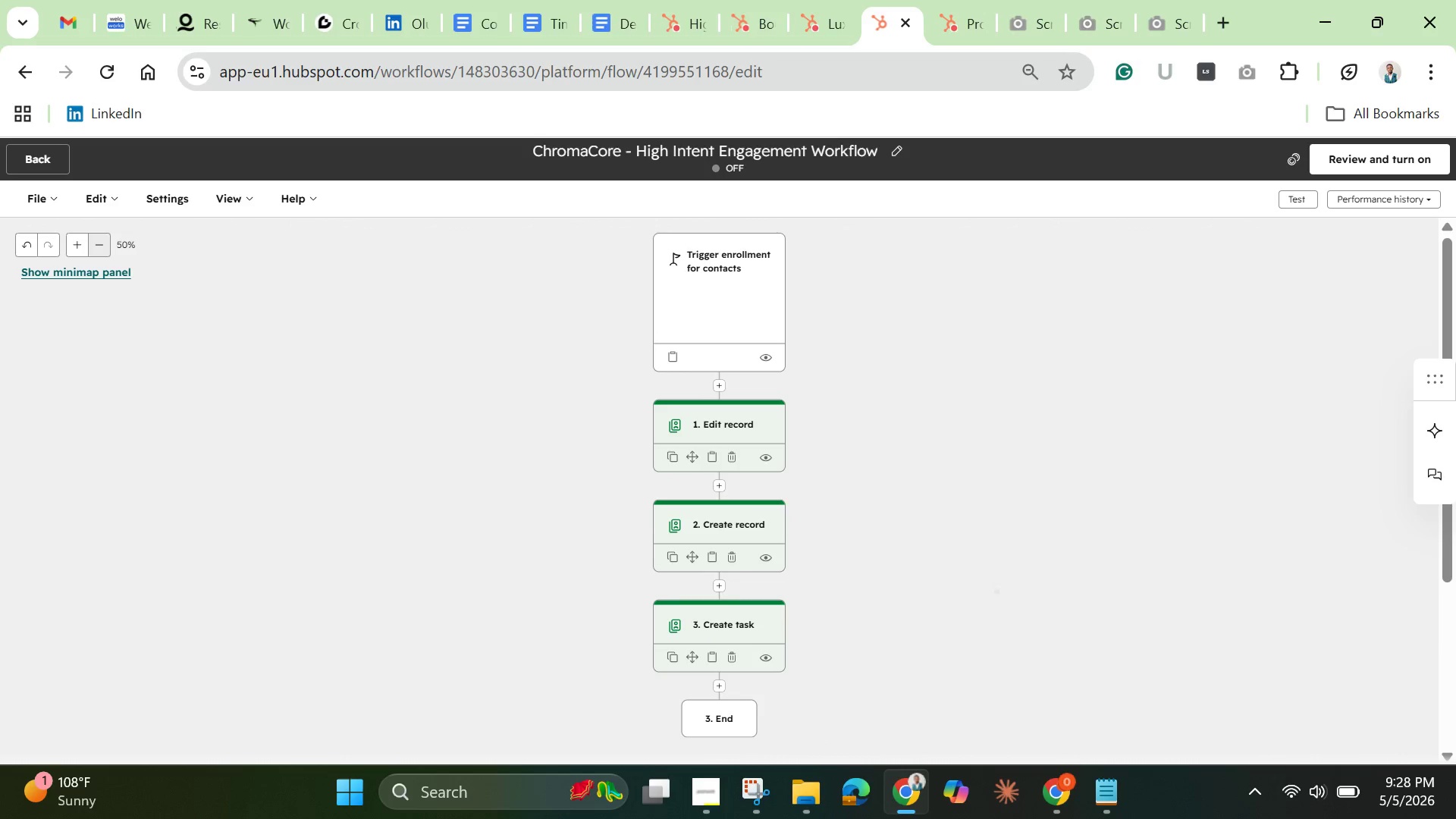 
left_click([75, 240])
 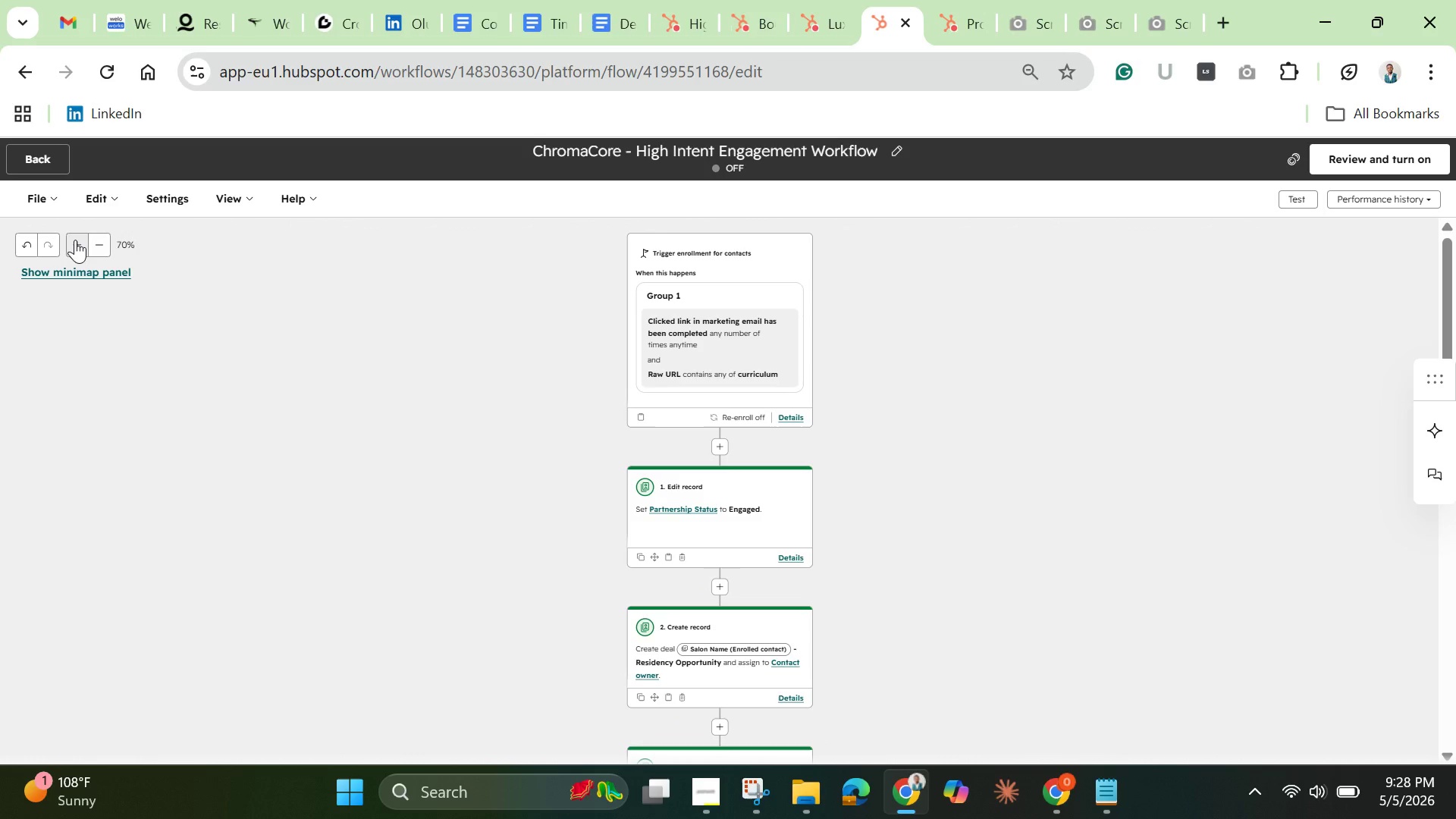 
left_click([75, 240])
 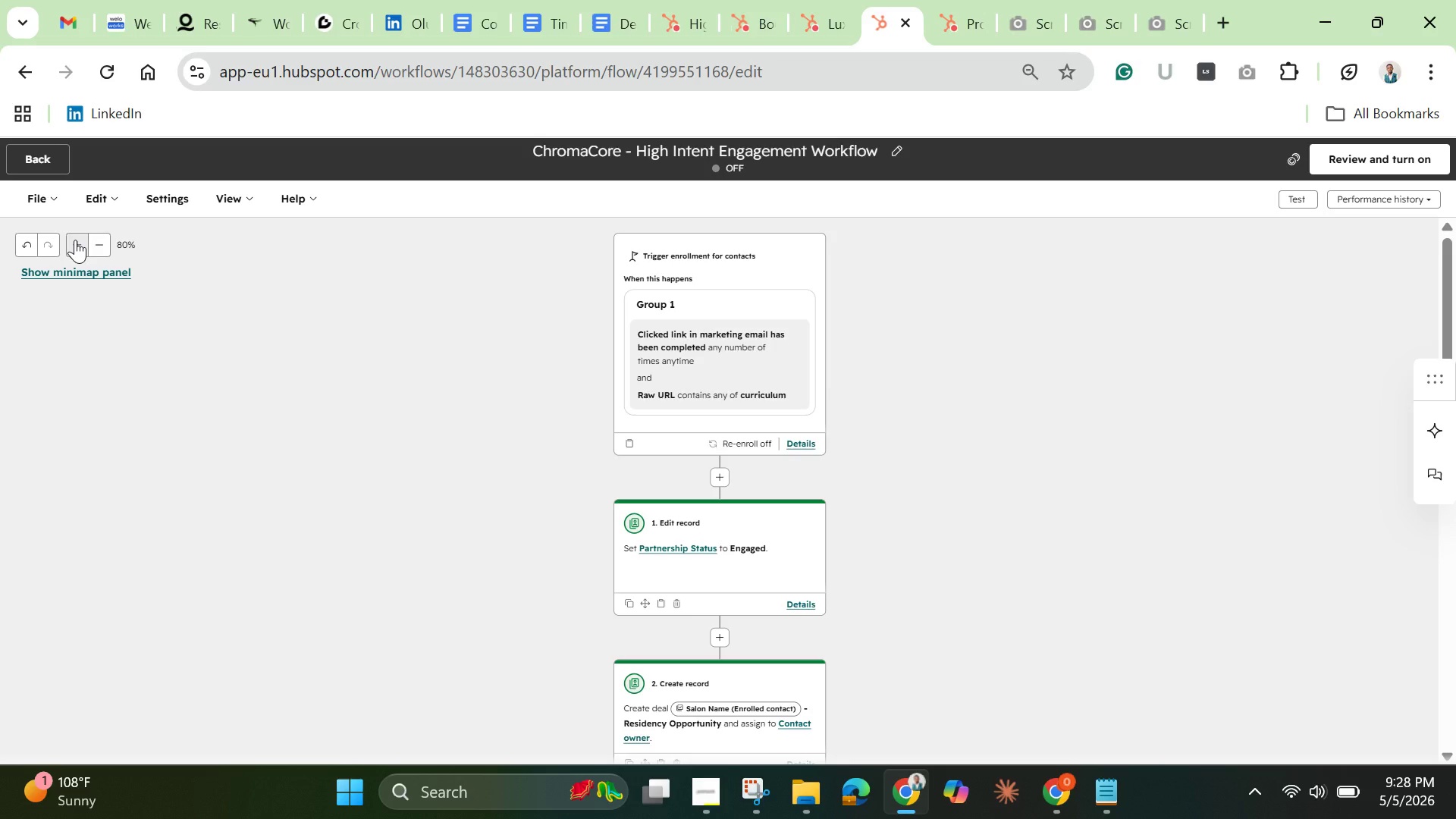 
left_click([75, 240])
 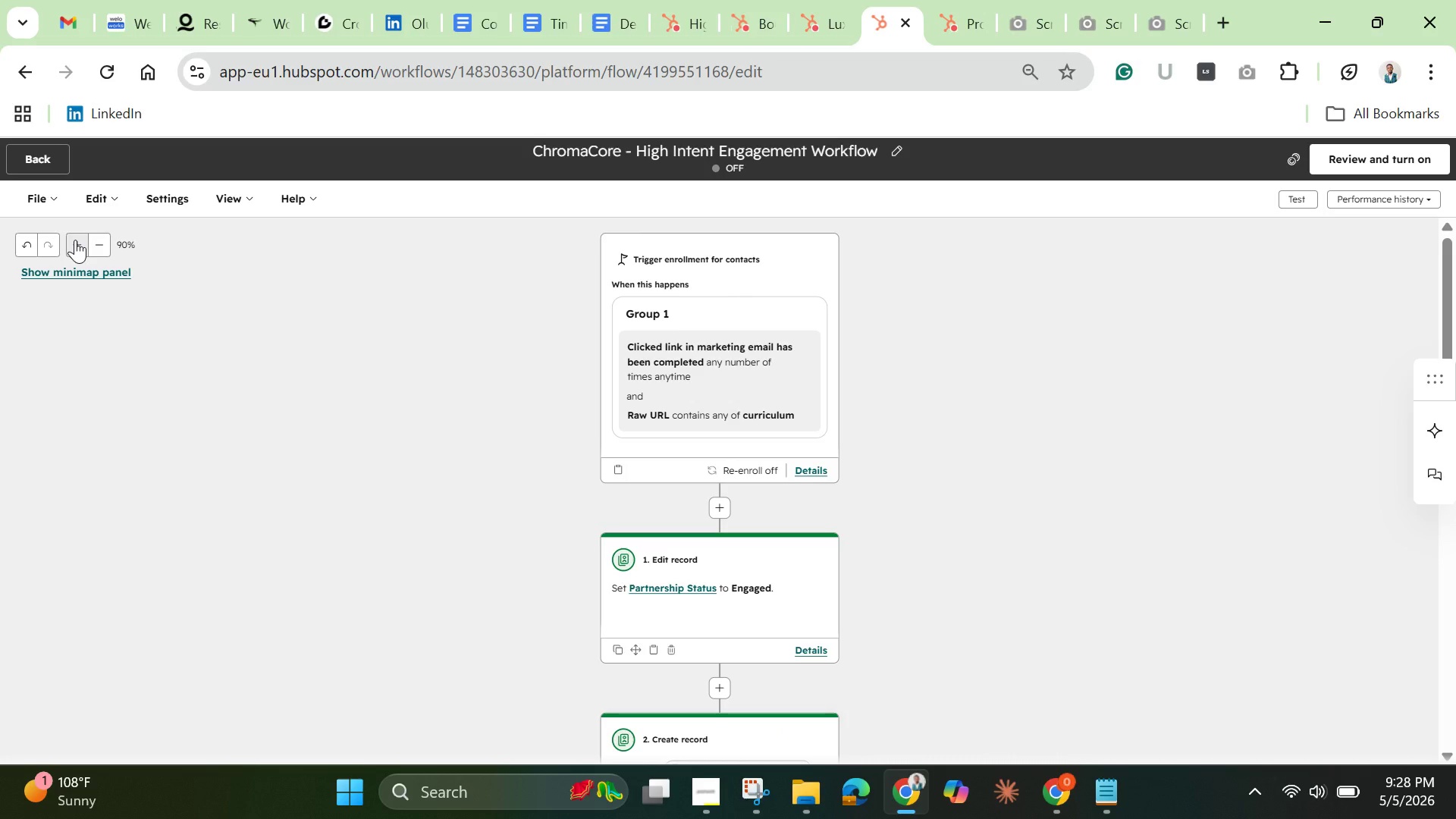 
left_click([75, 240])
 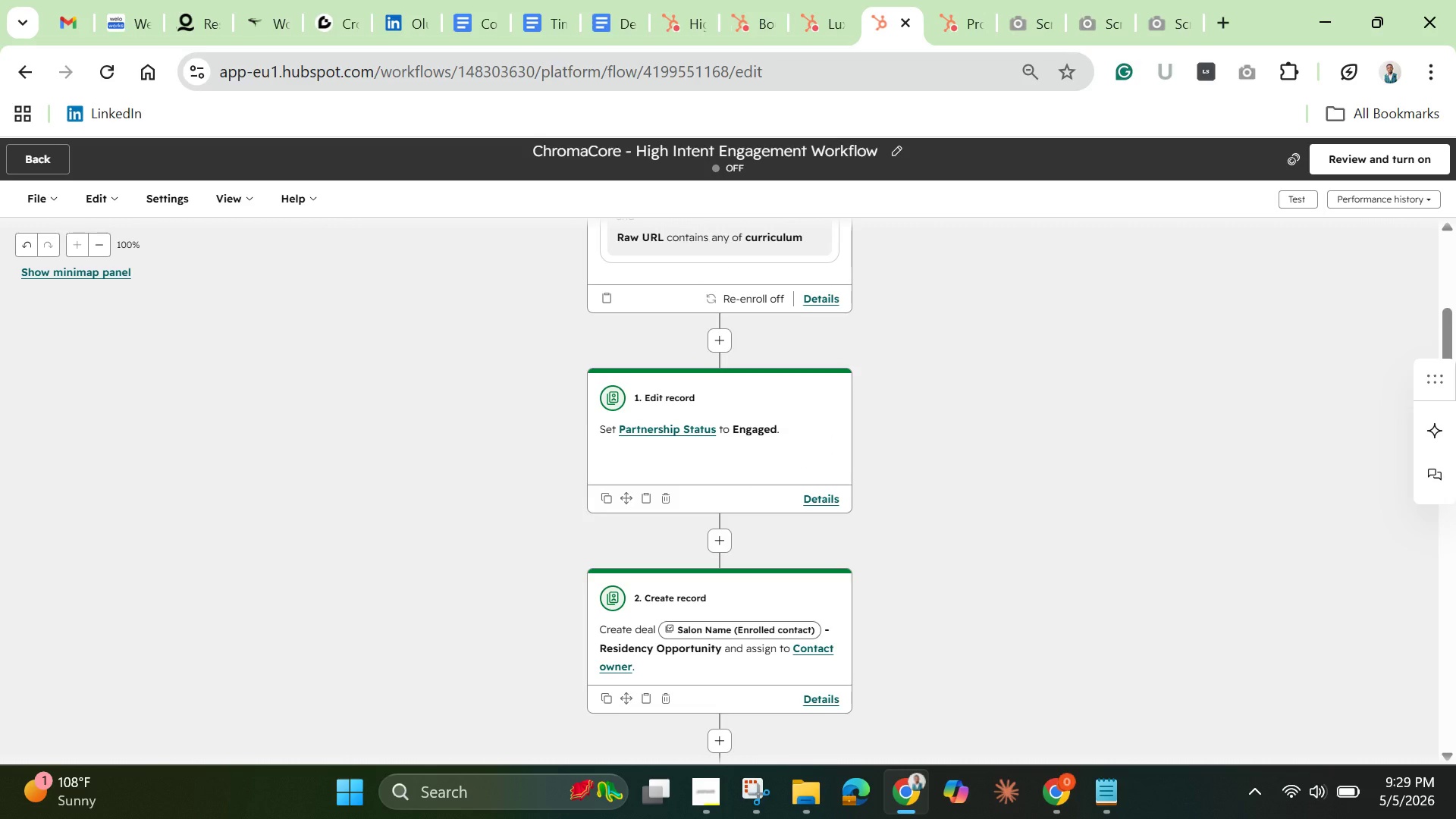 
wait(39.92)
 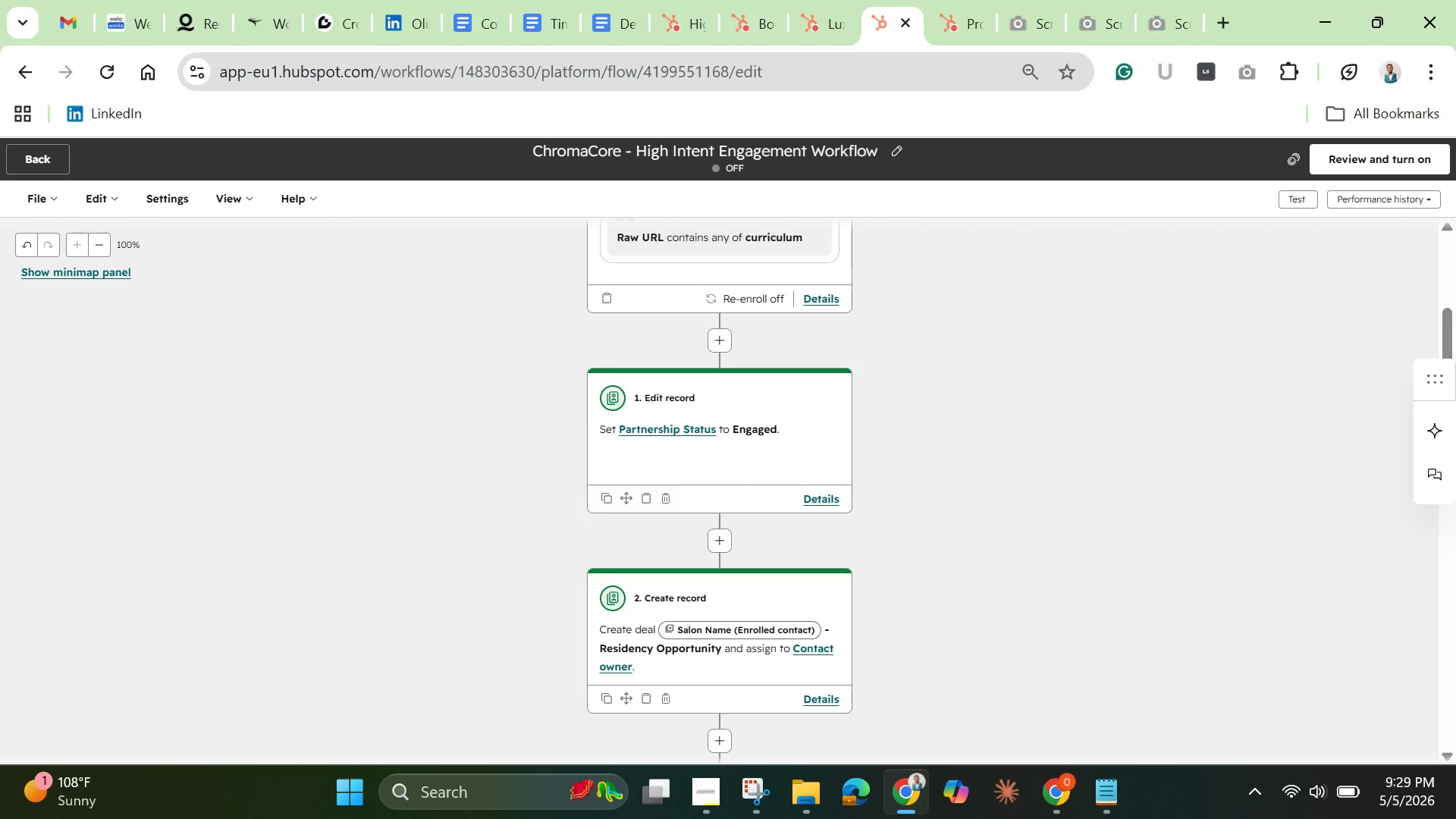 
left_click([708, 791])